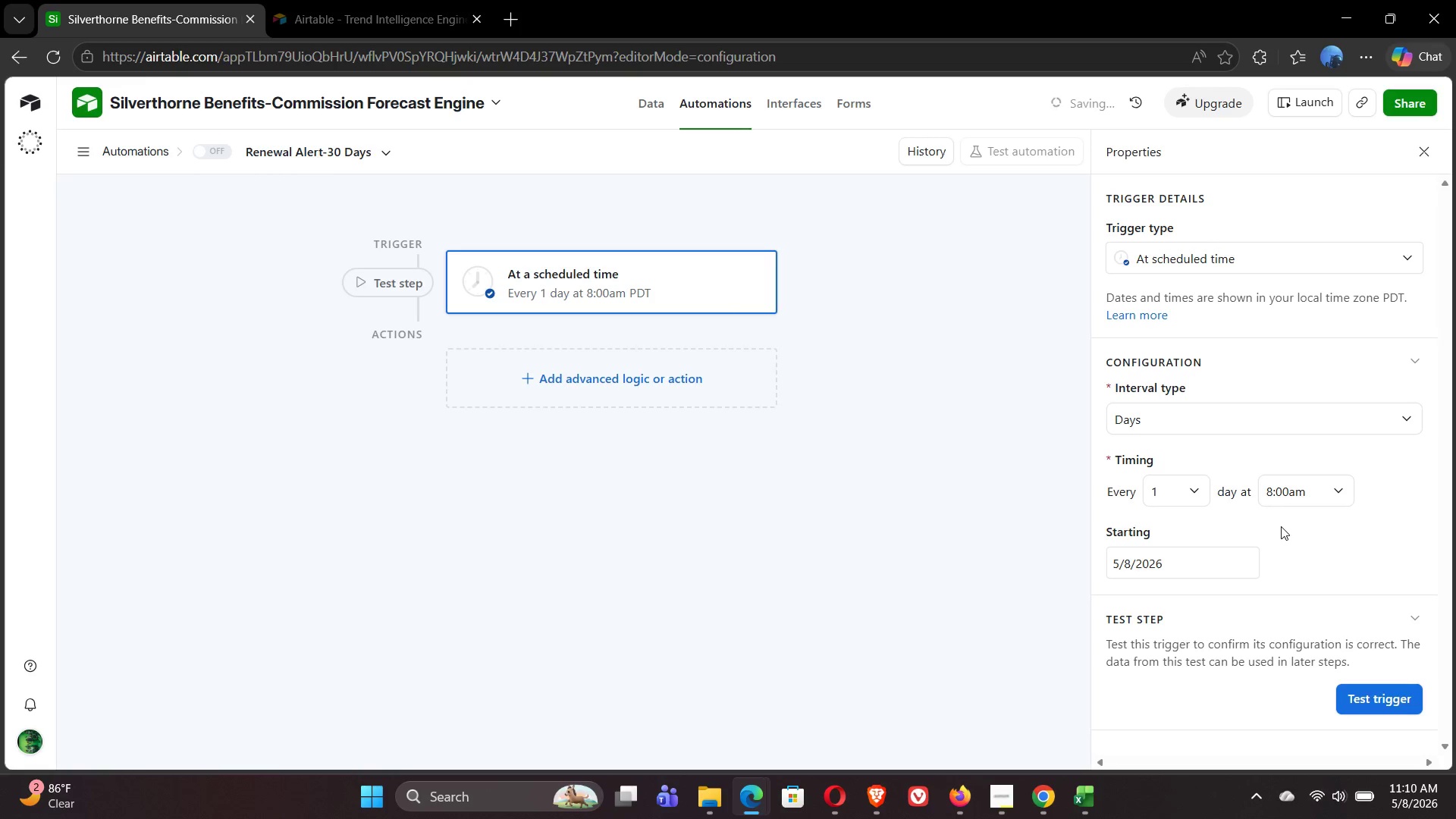 
wait(58.03)
 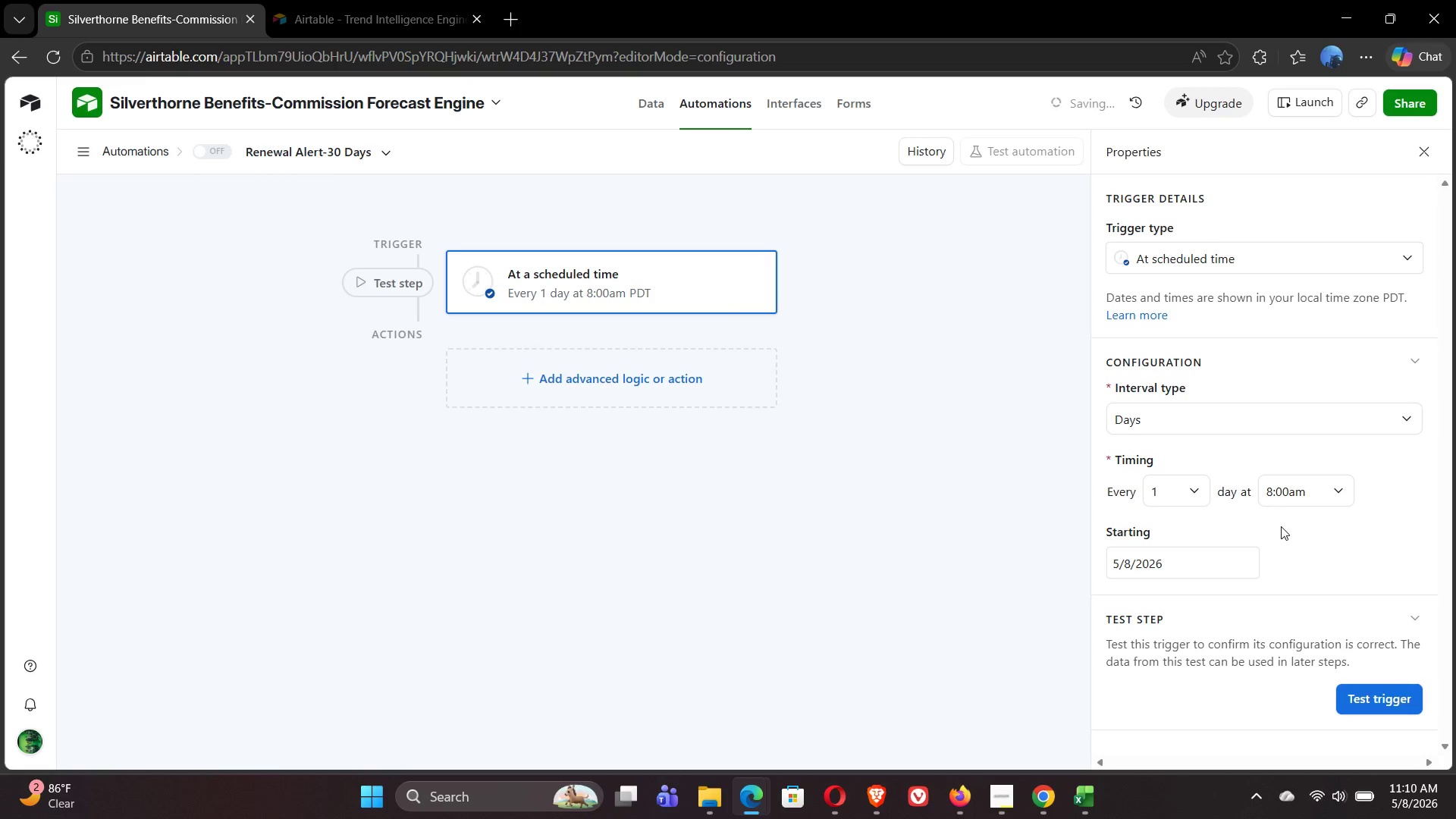 
left_click([551, 370])
 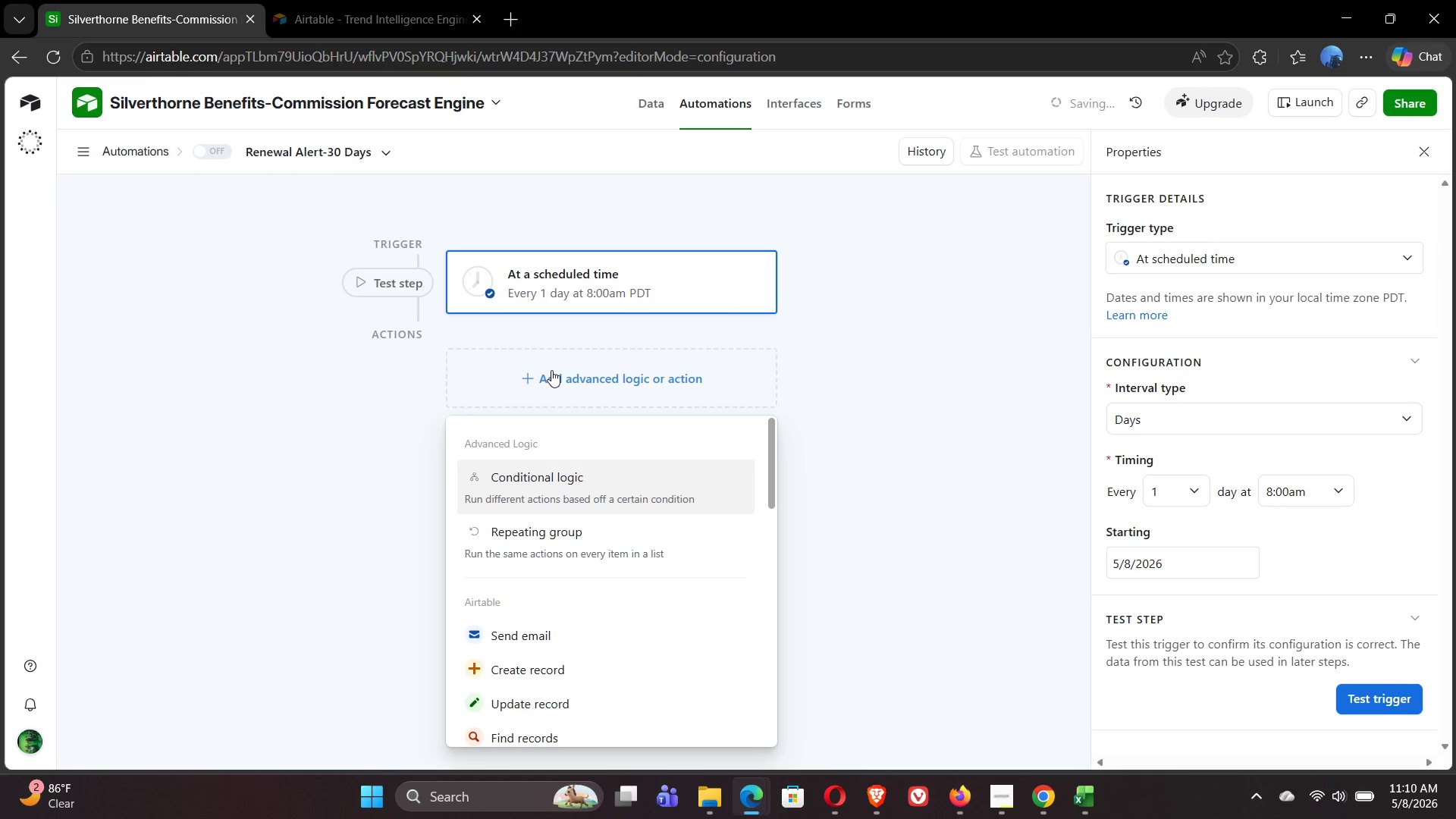 
wait(9.0)
 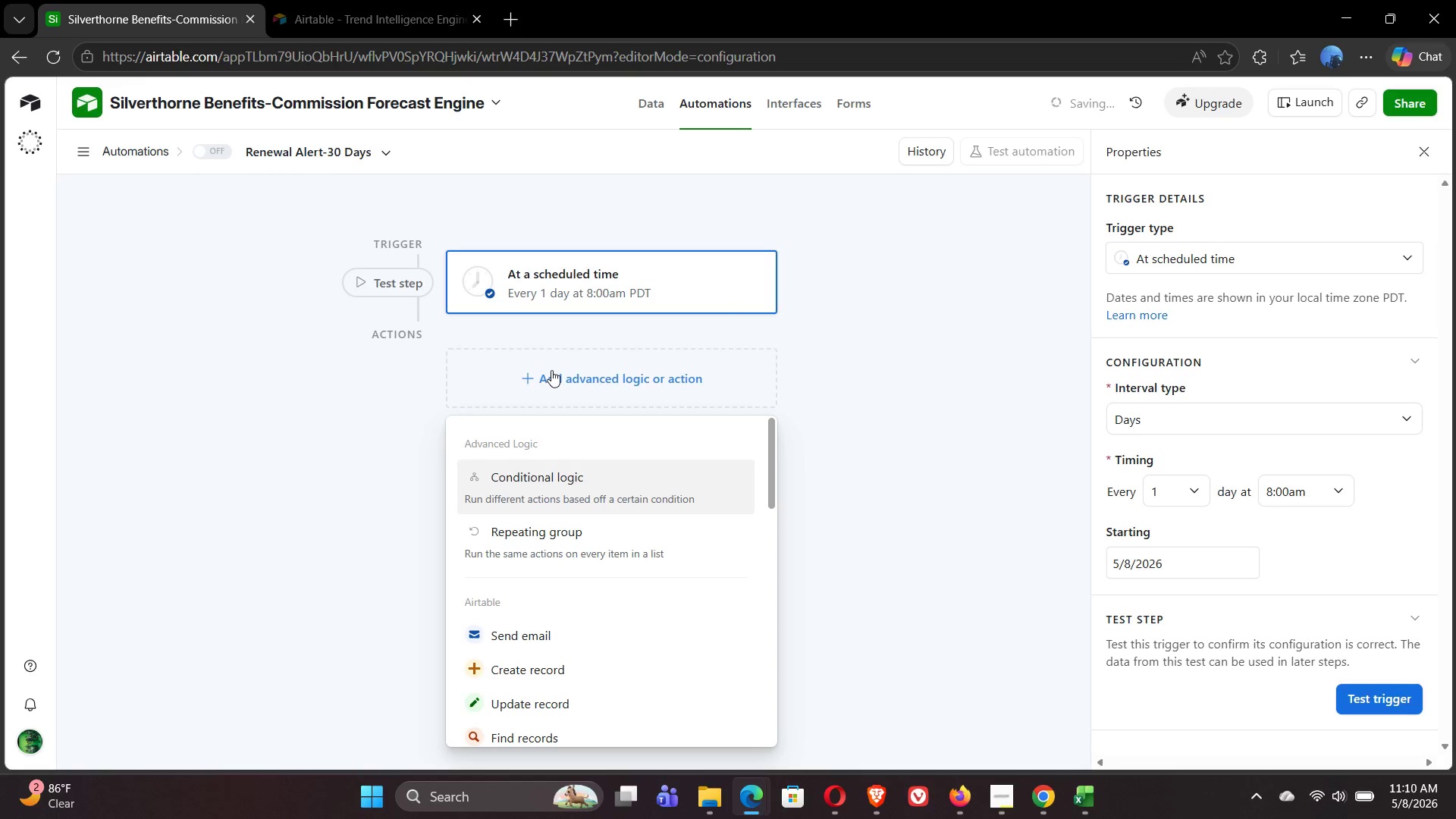 
left_click([534, 601])
 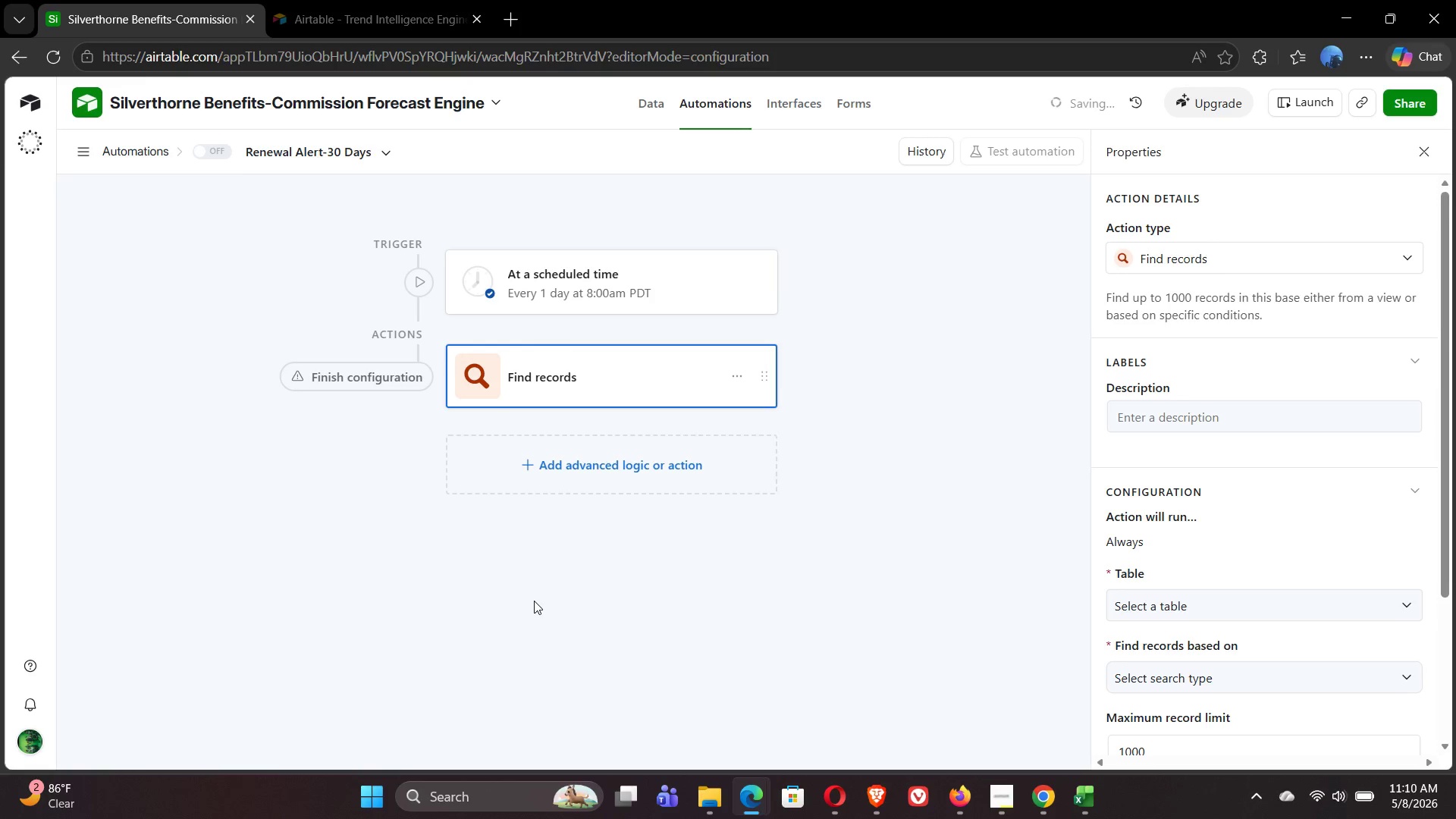 
wait(21.8)
 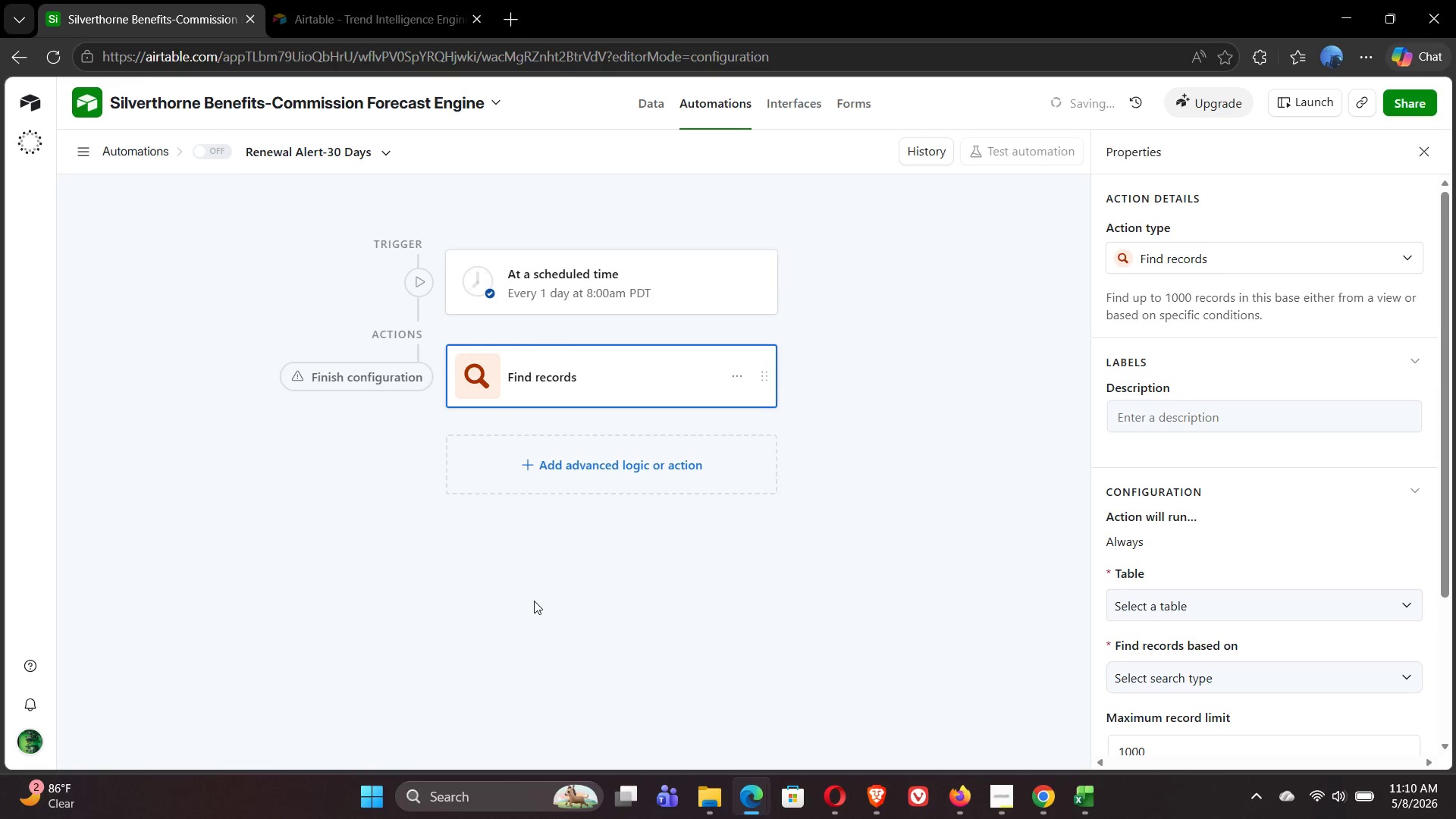 
mouse_move([1213, 485])
 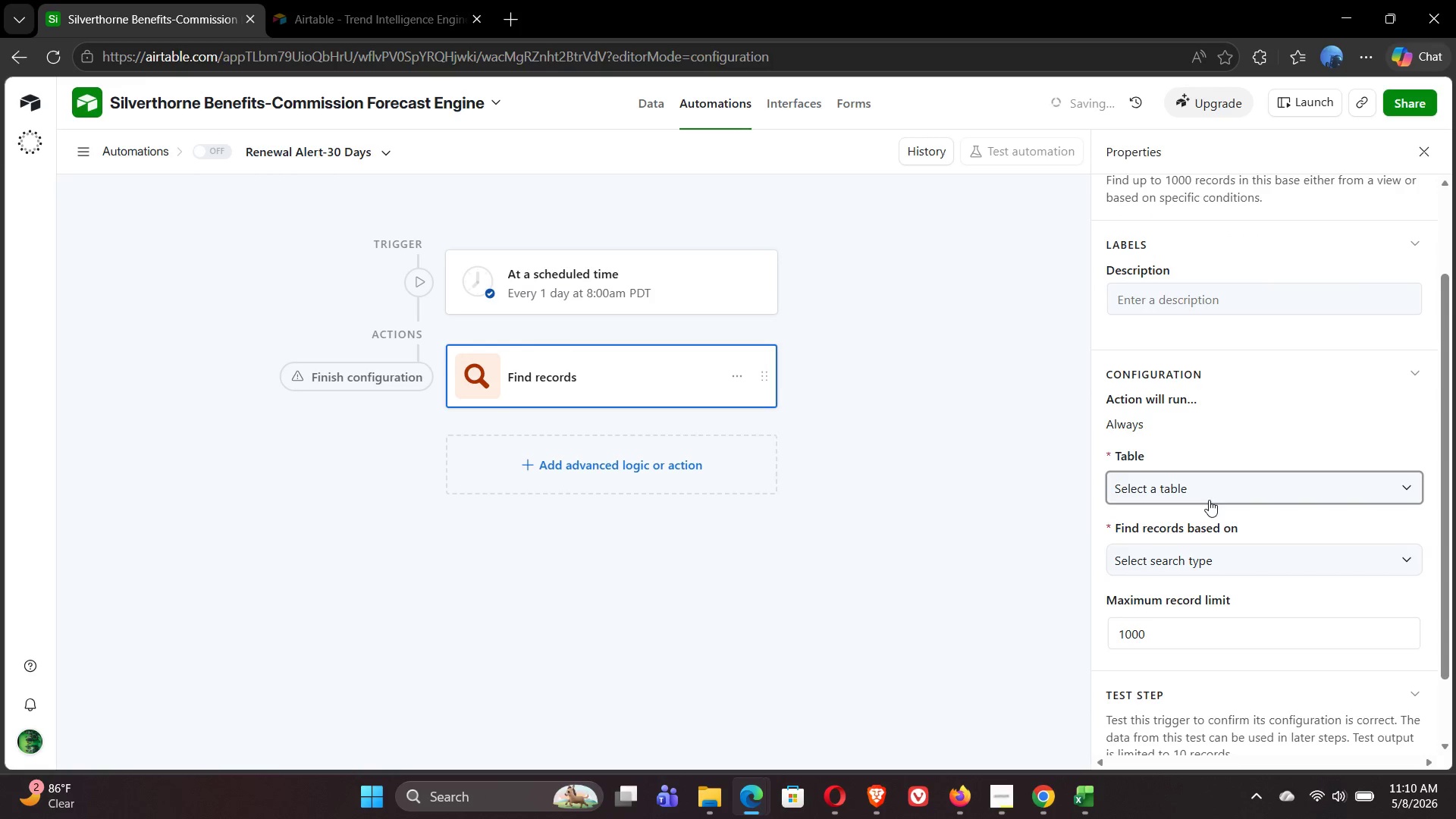 
left_click([1209, 500])
 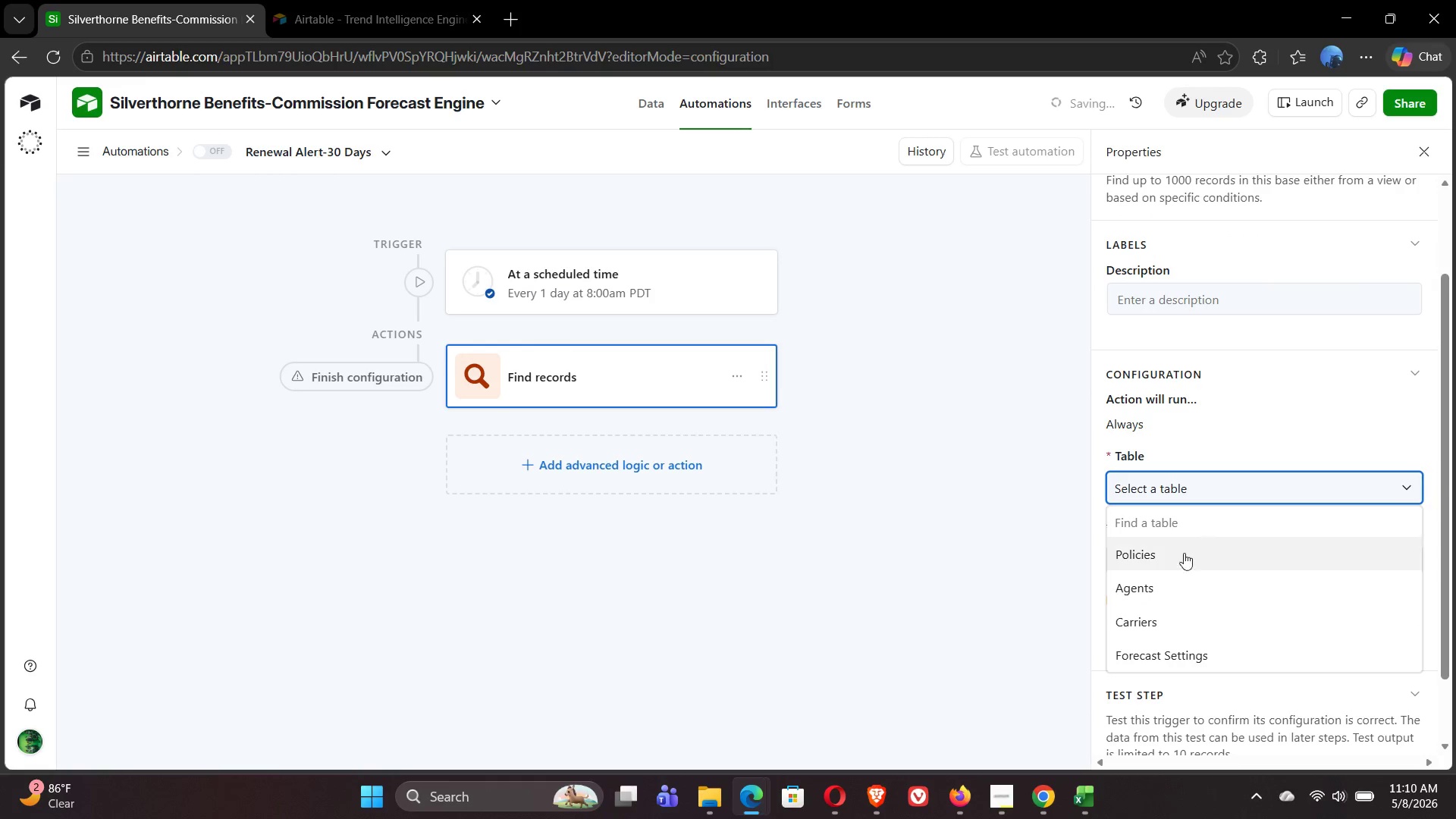 
left_click([1169, 555])
 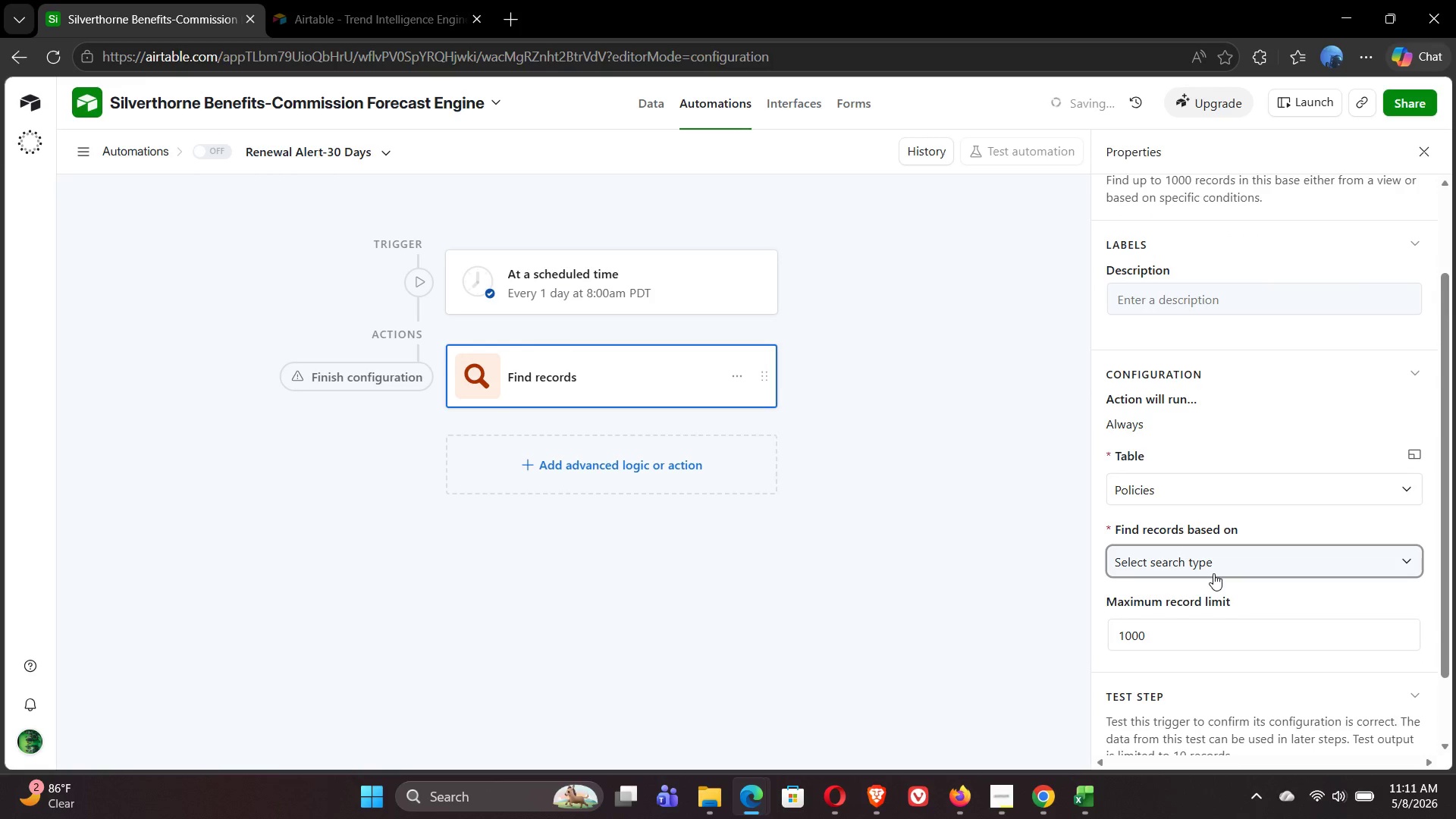 
wait(6.8)
 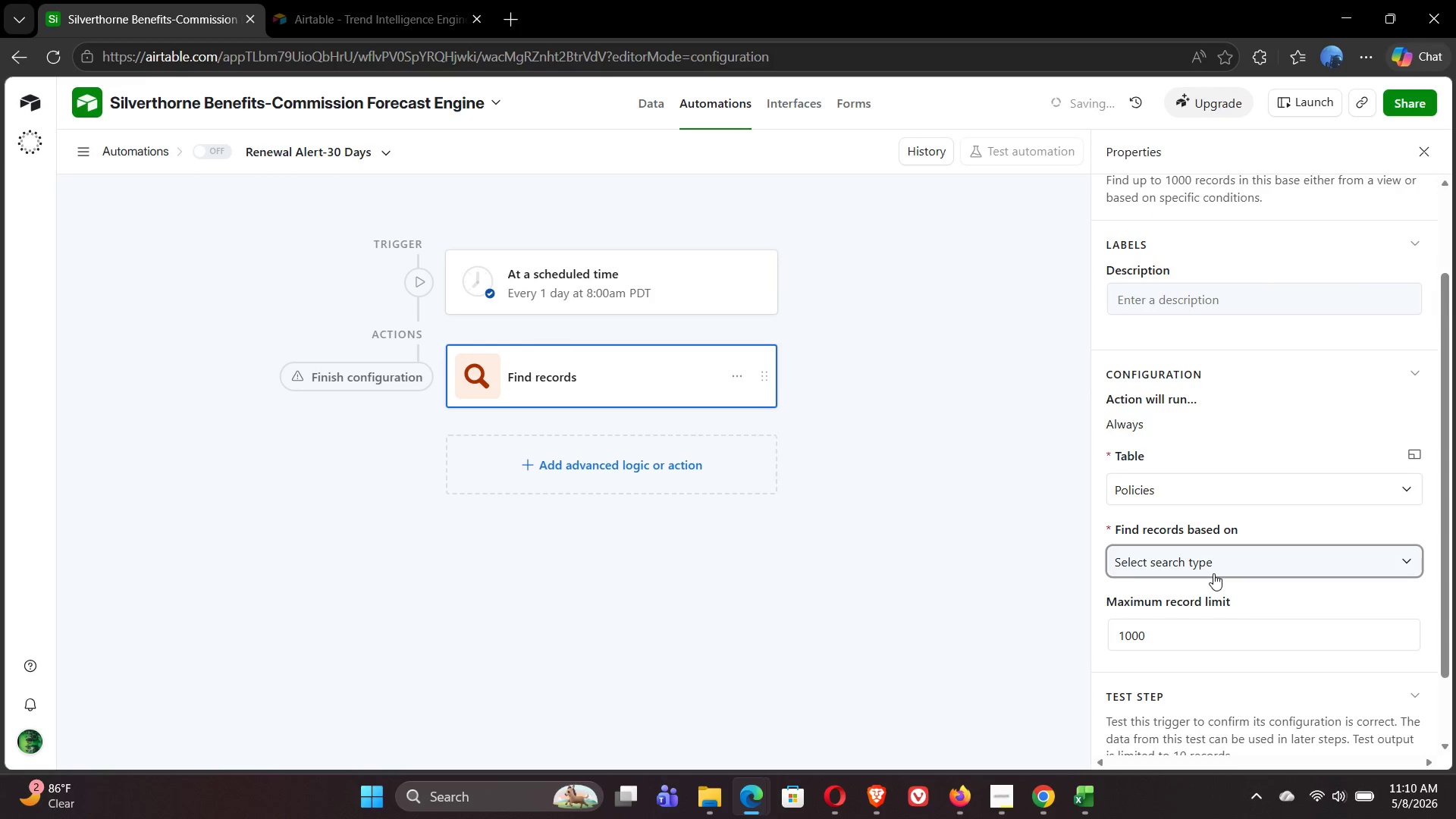 
left_click([1221, 558])
 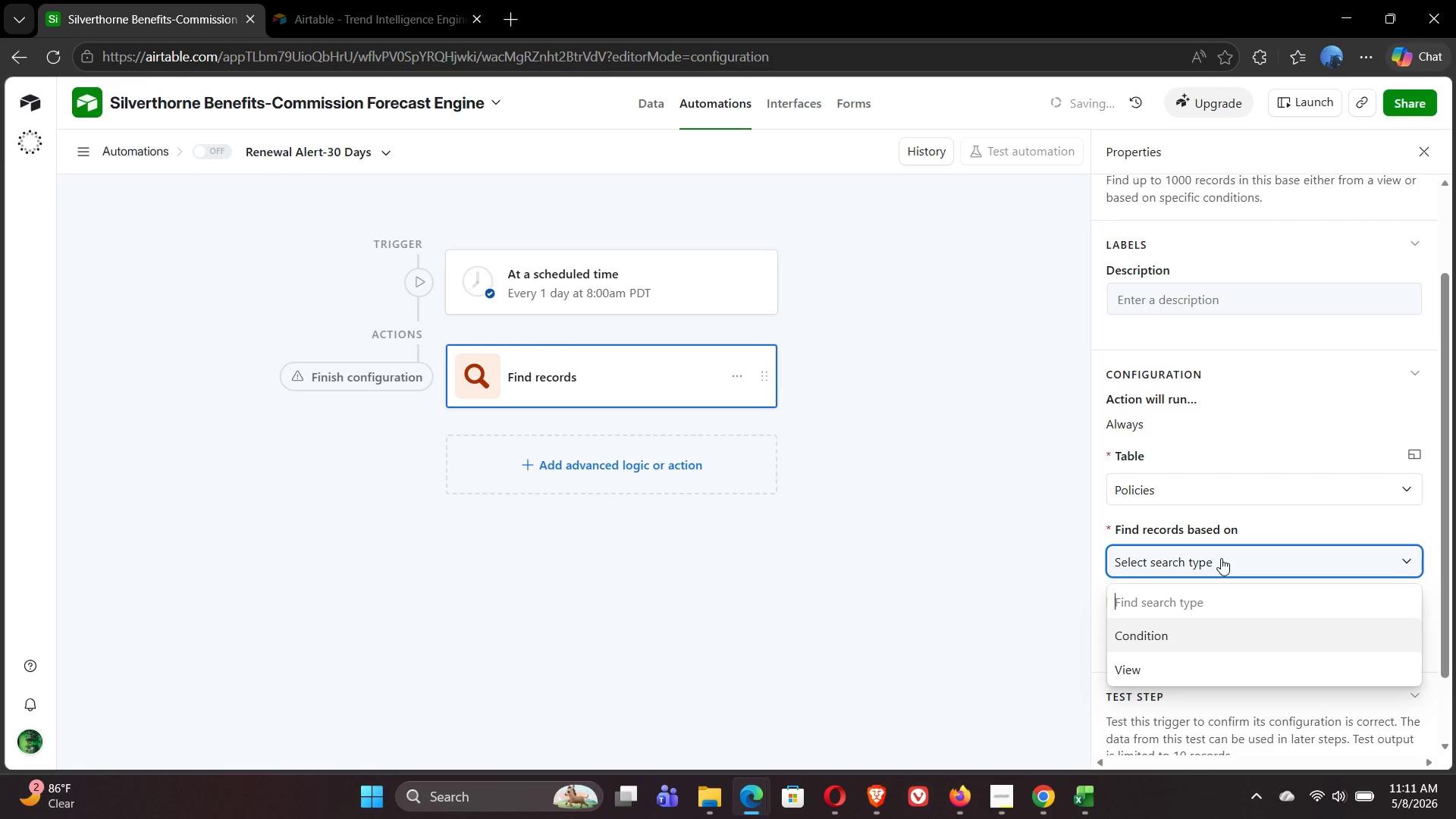 
wait(6.29)
 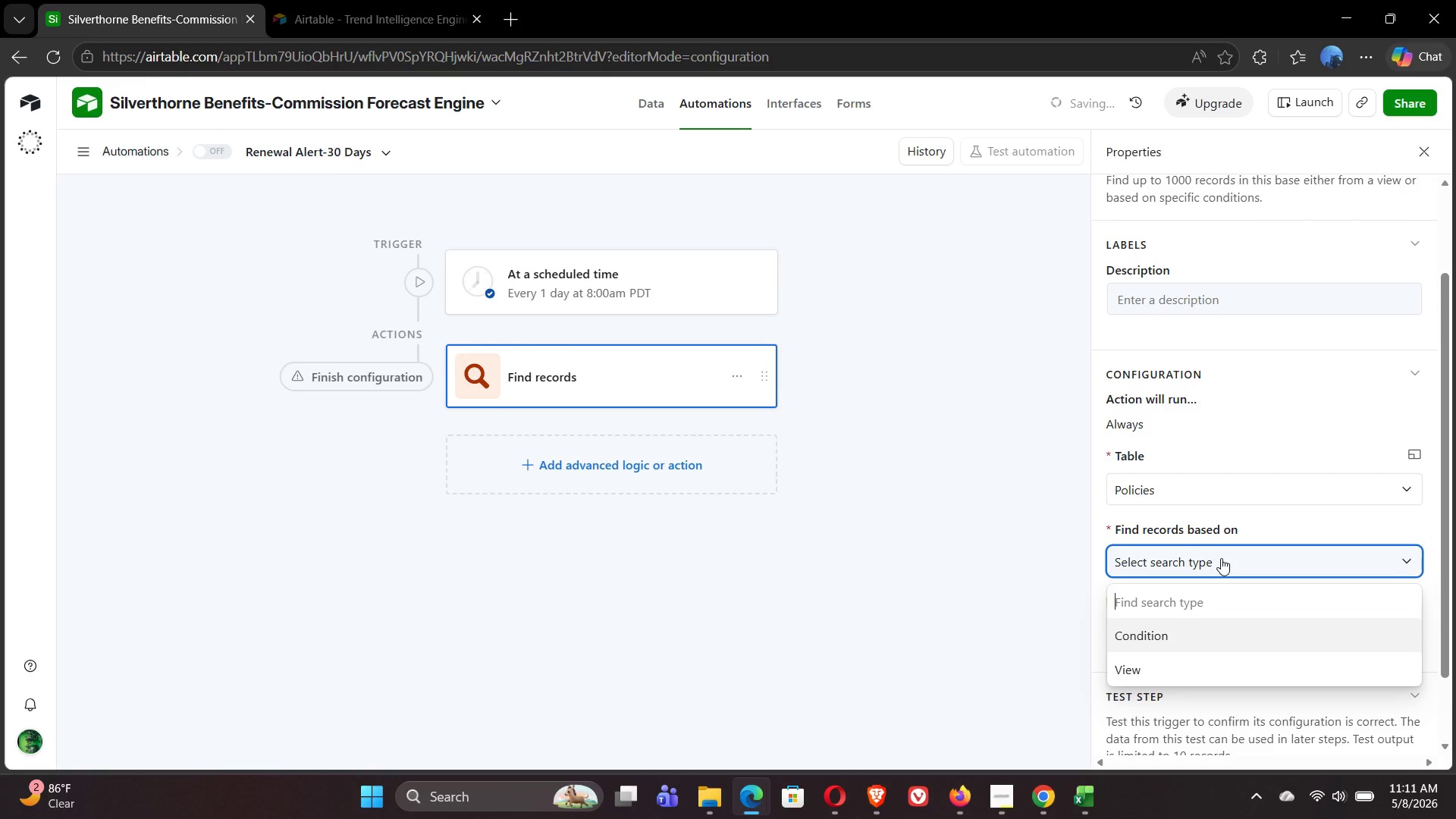 
mouse_move([1221, 425])
 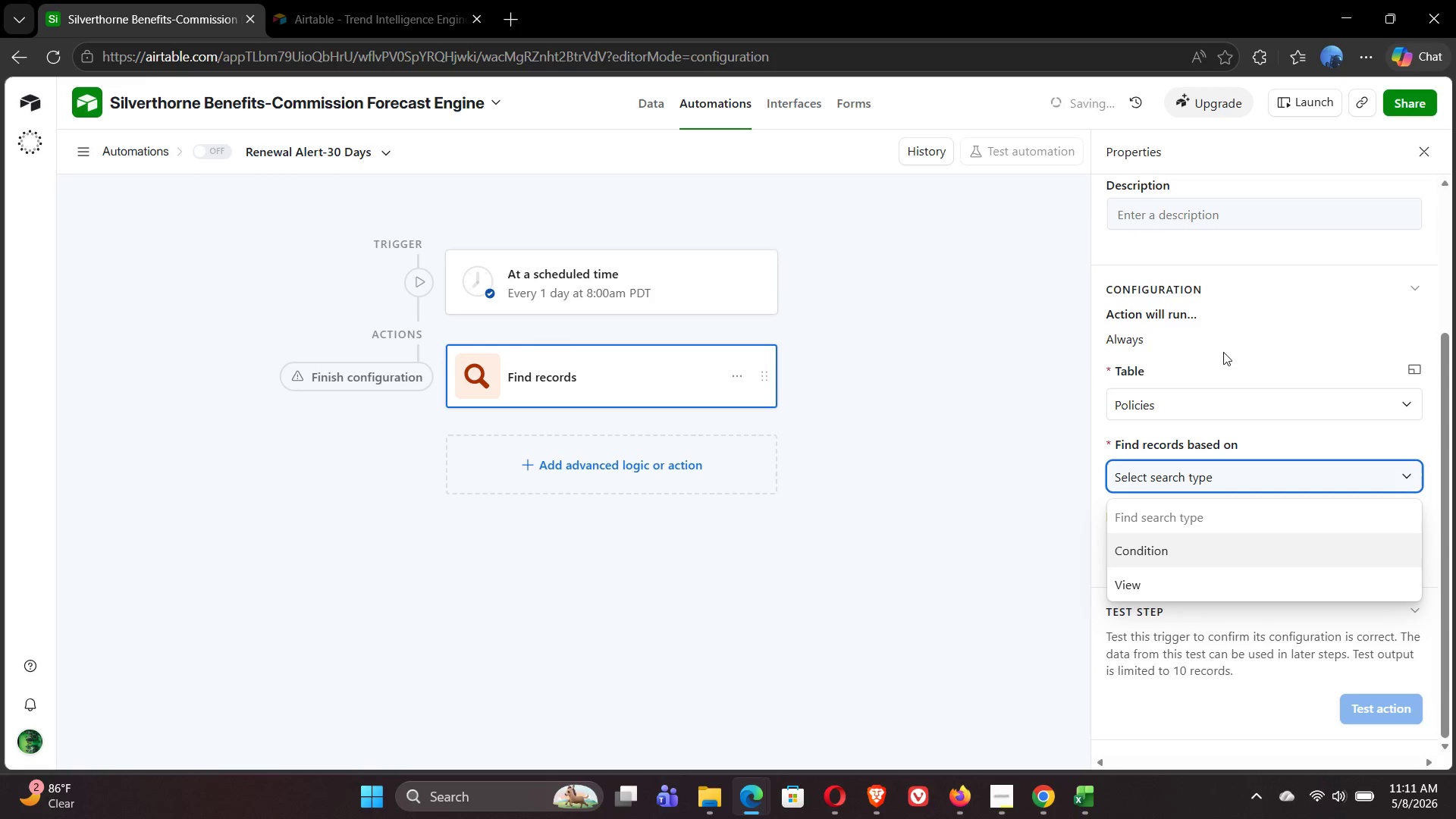 
left_click([1223, 352])
 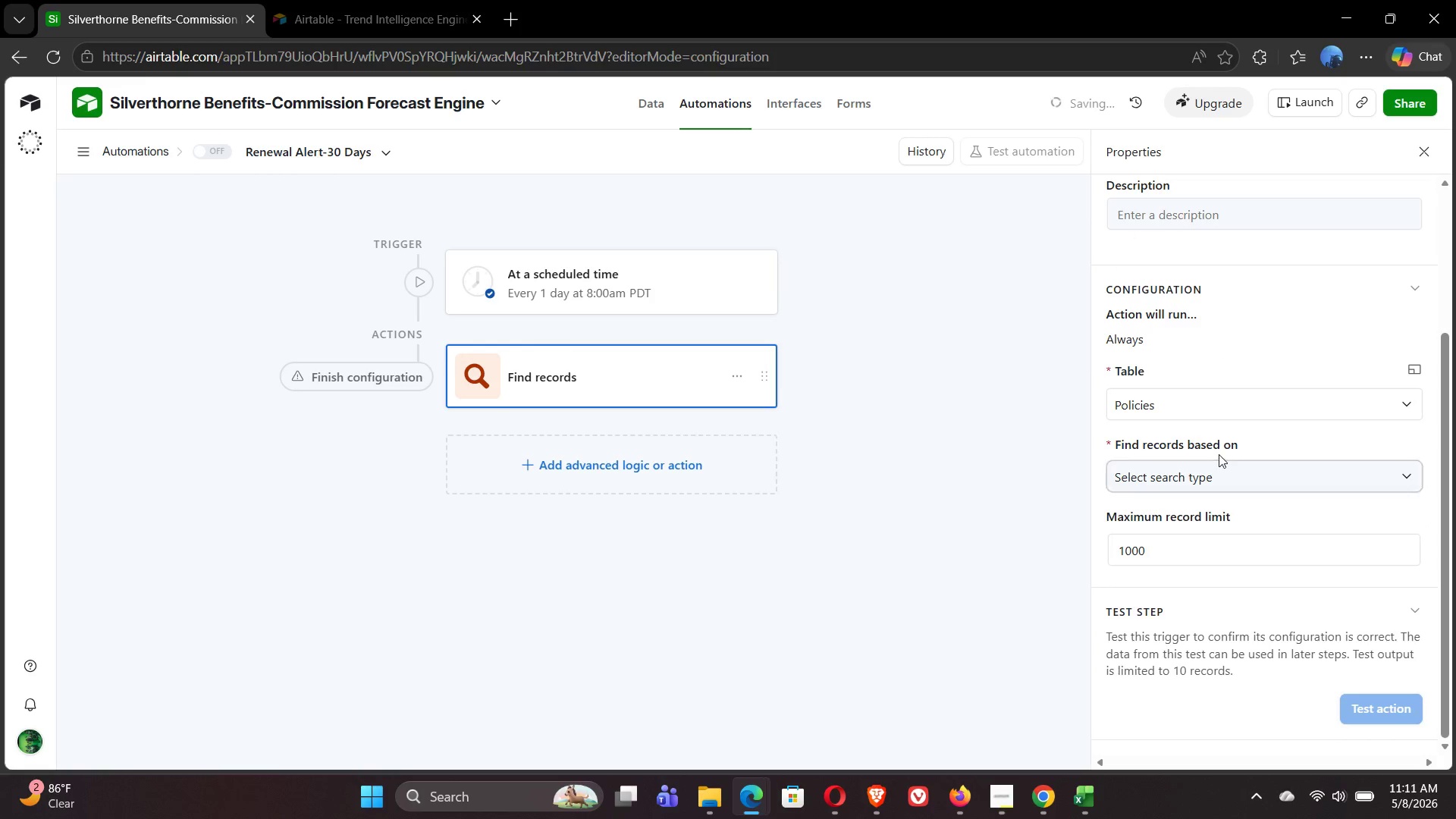 
left_click([1220, 478])
 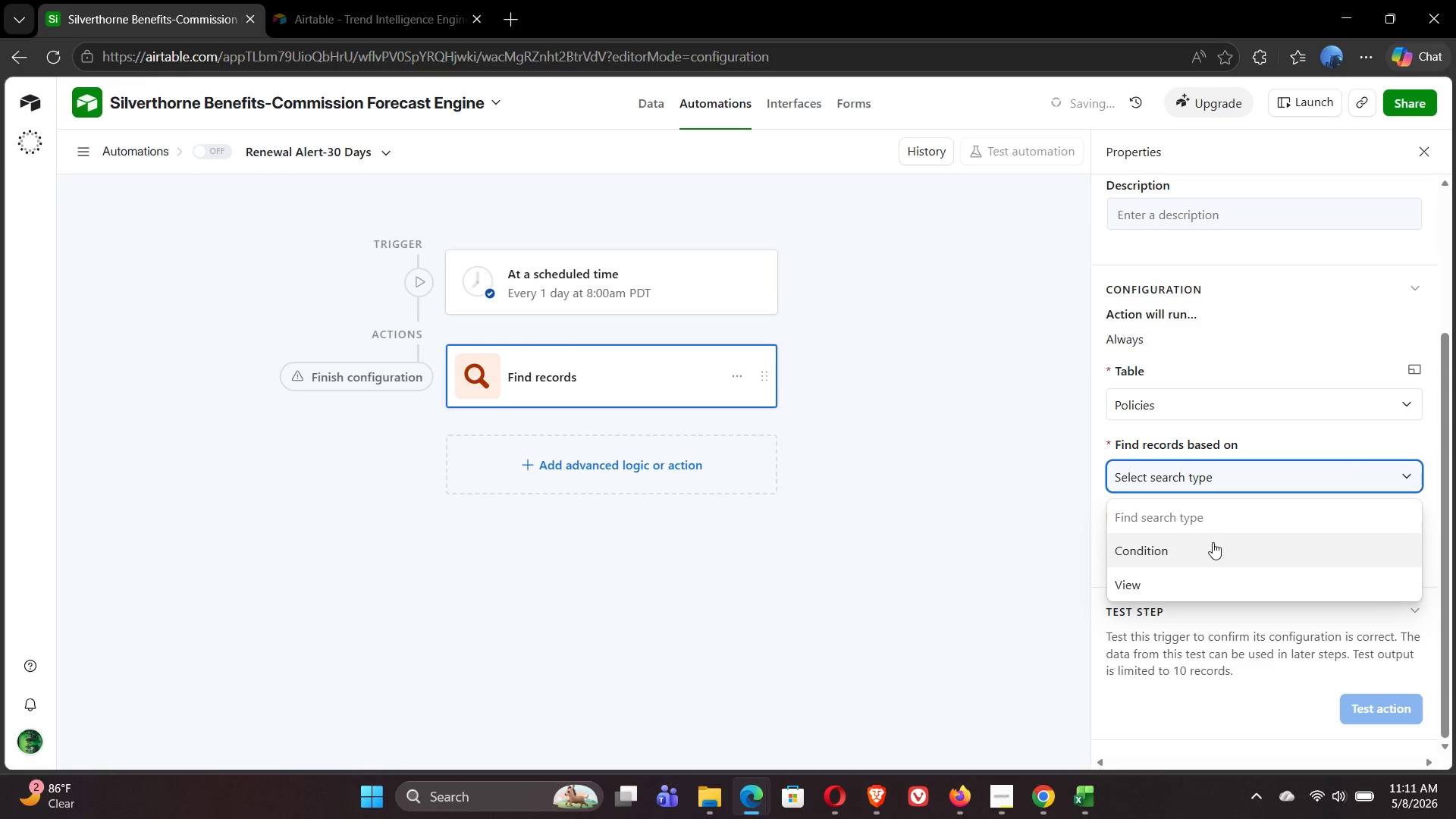 
left_click([1209, 549])
 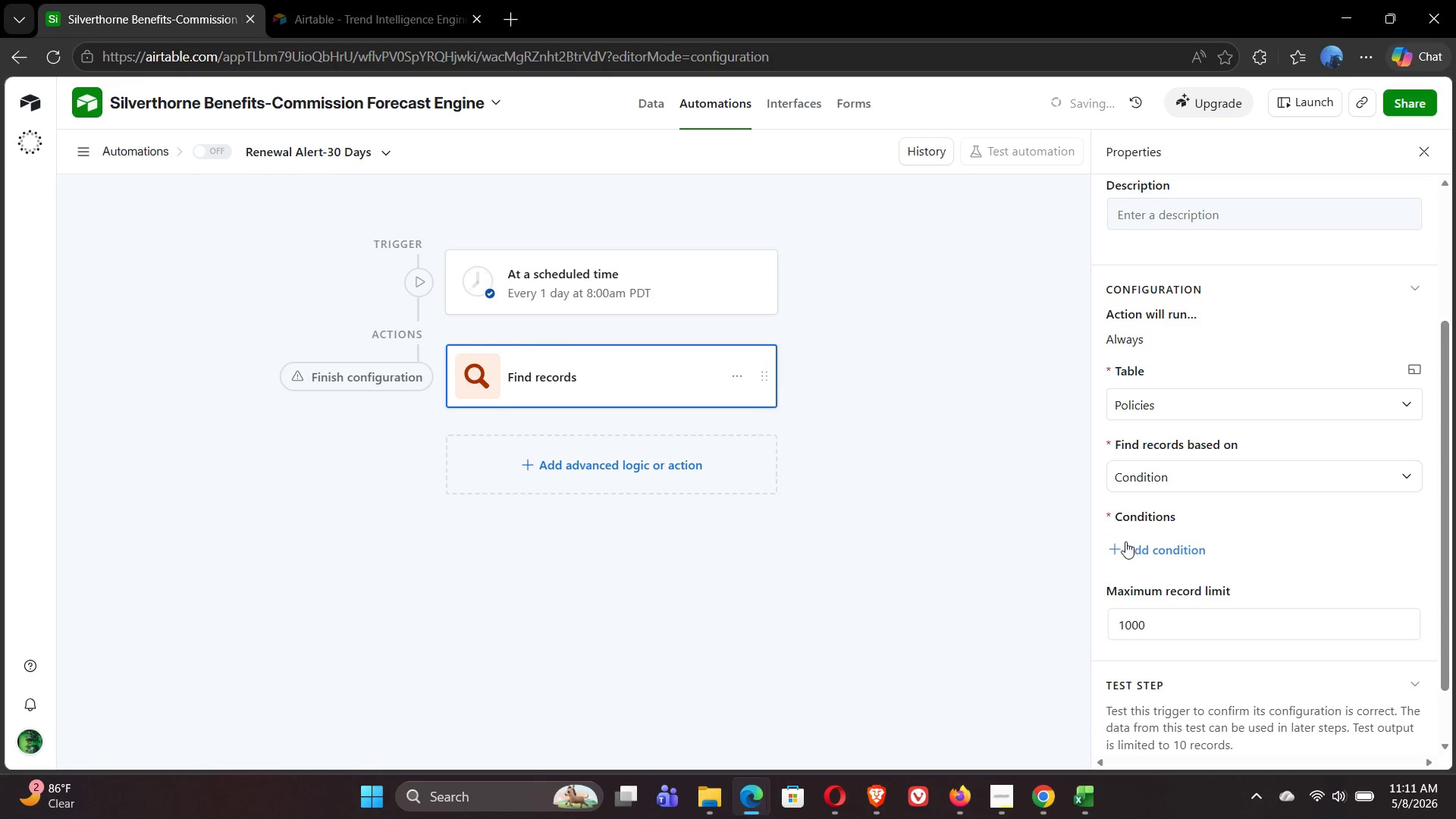 
left_click([1121, 544])
 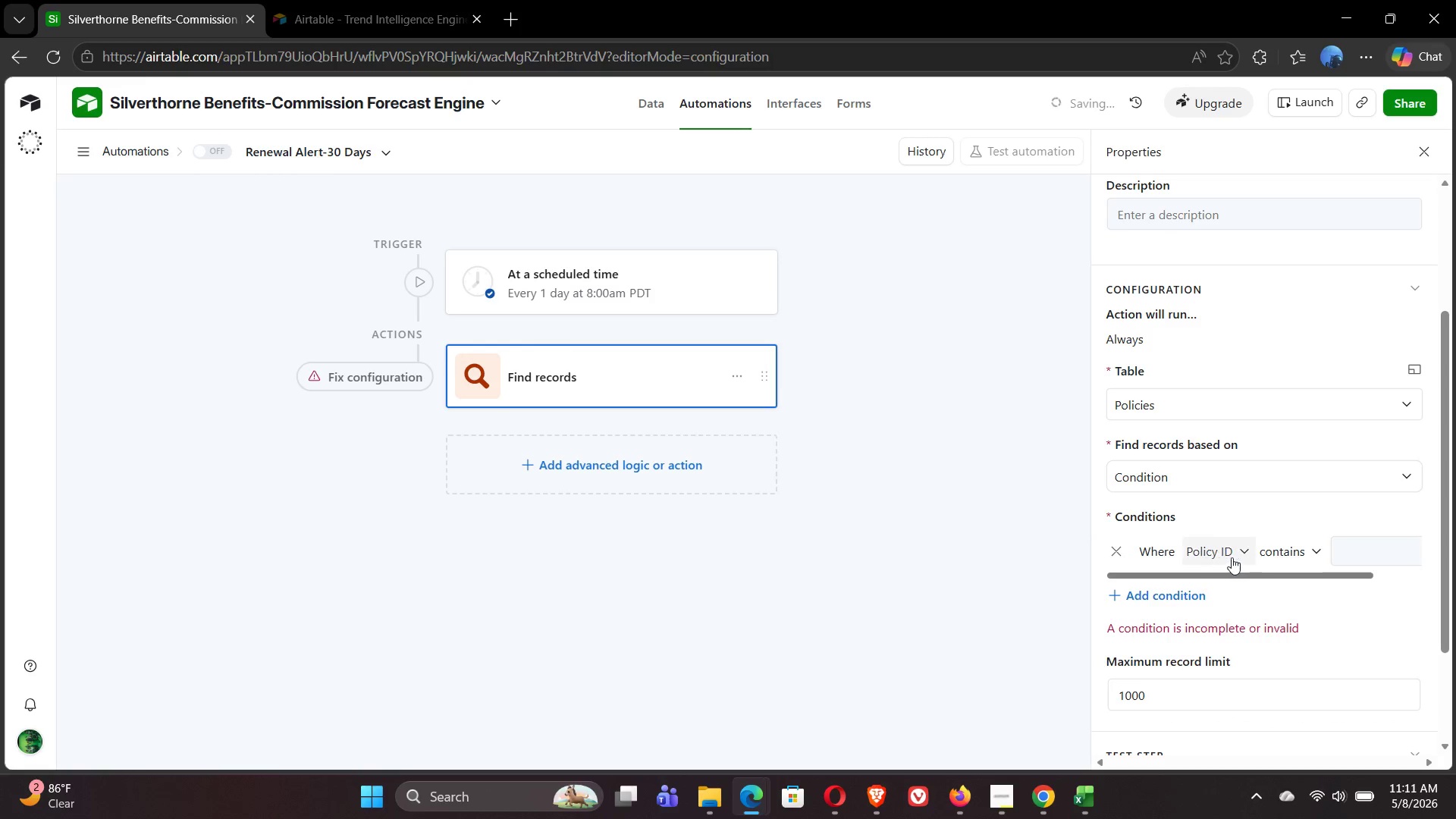 
left_click([1232, 557])
 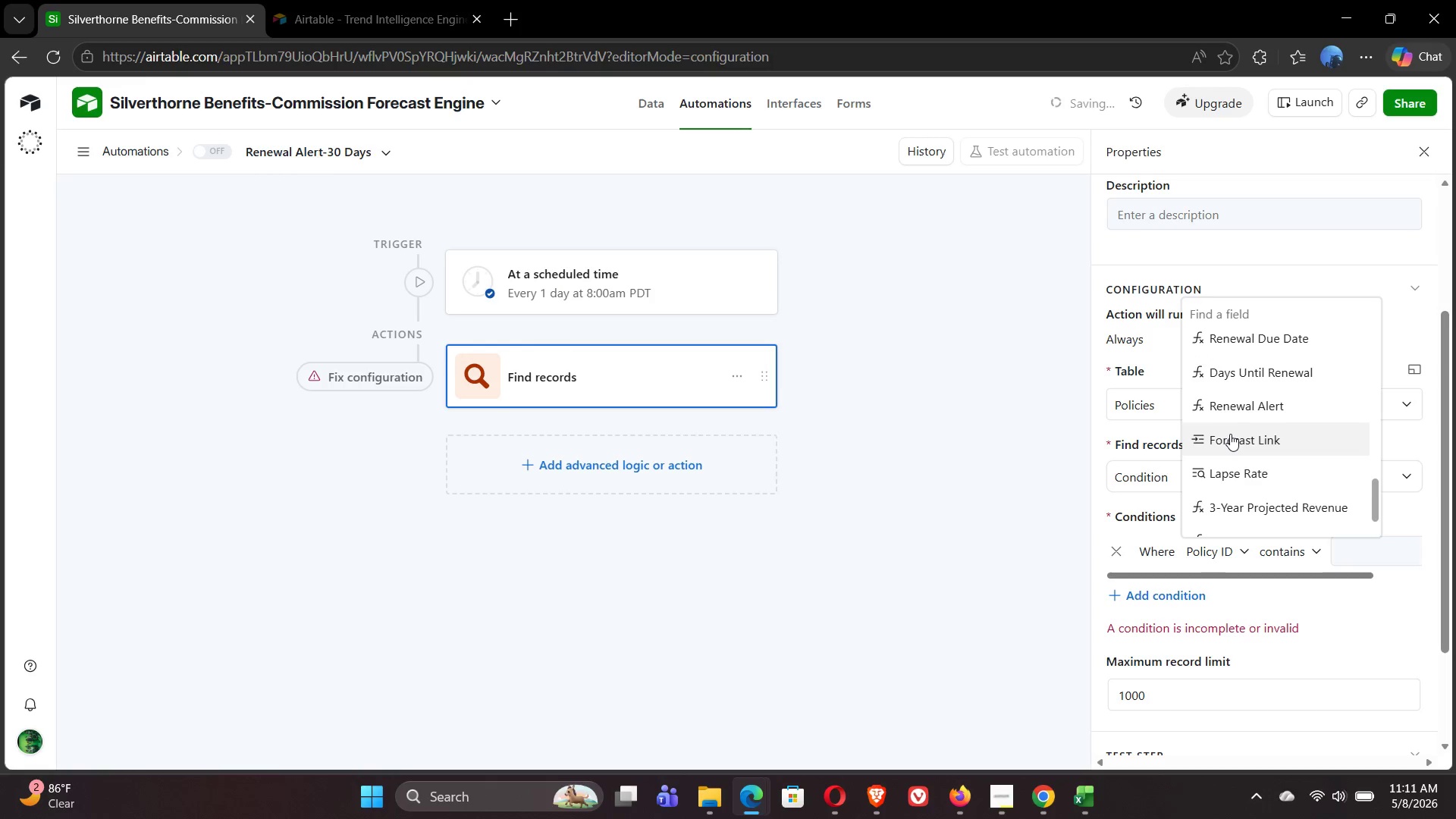 
wait(7.58)
 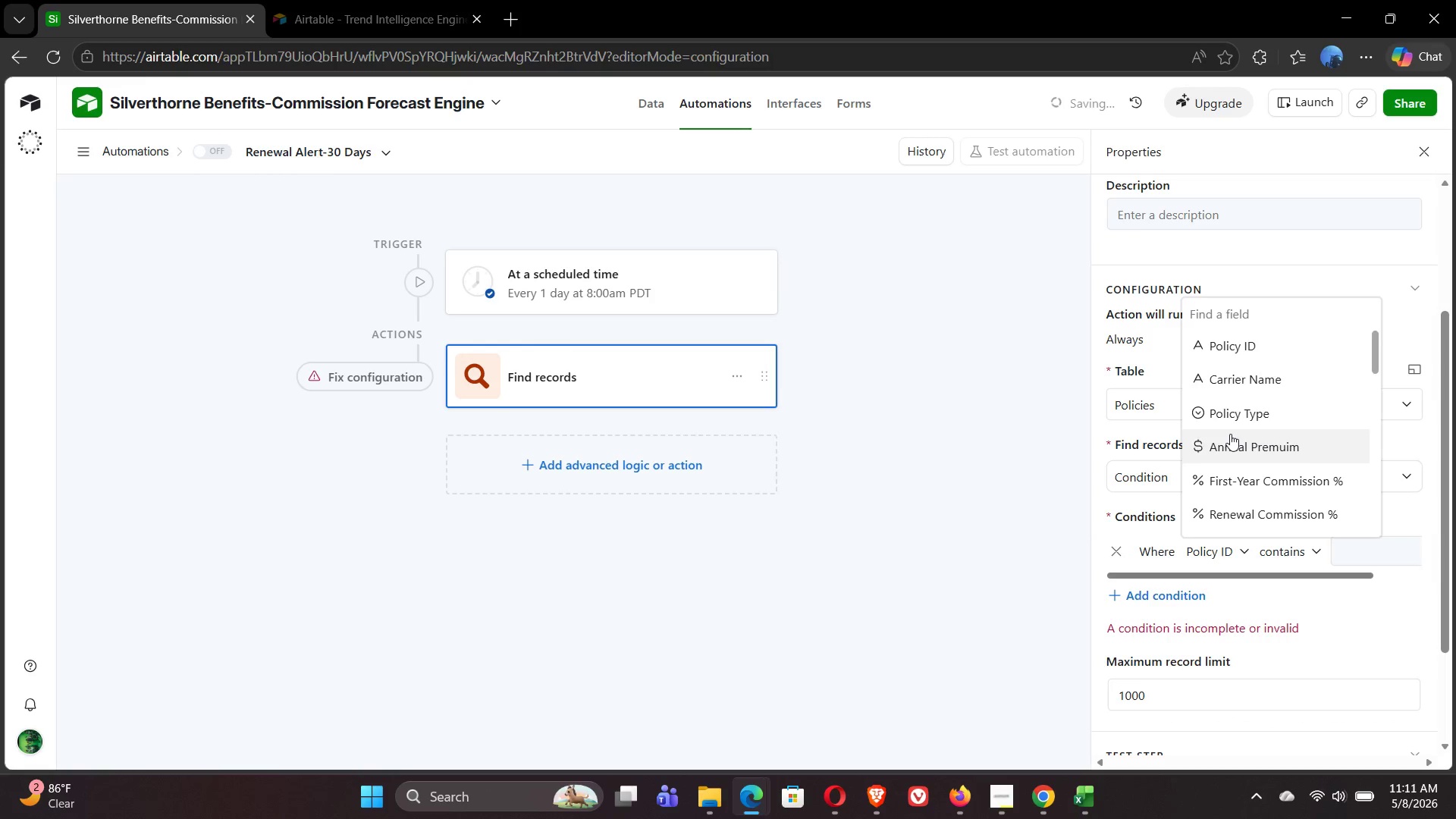 
left_click([1232, 407])
 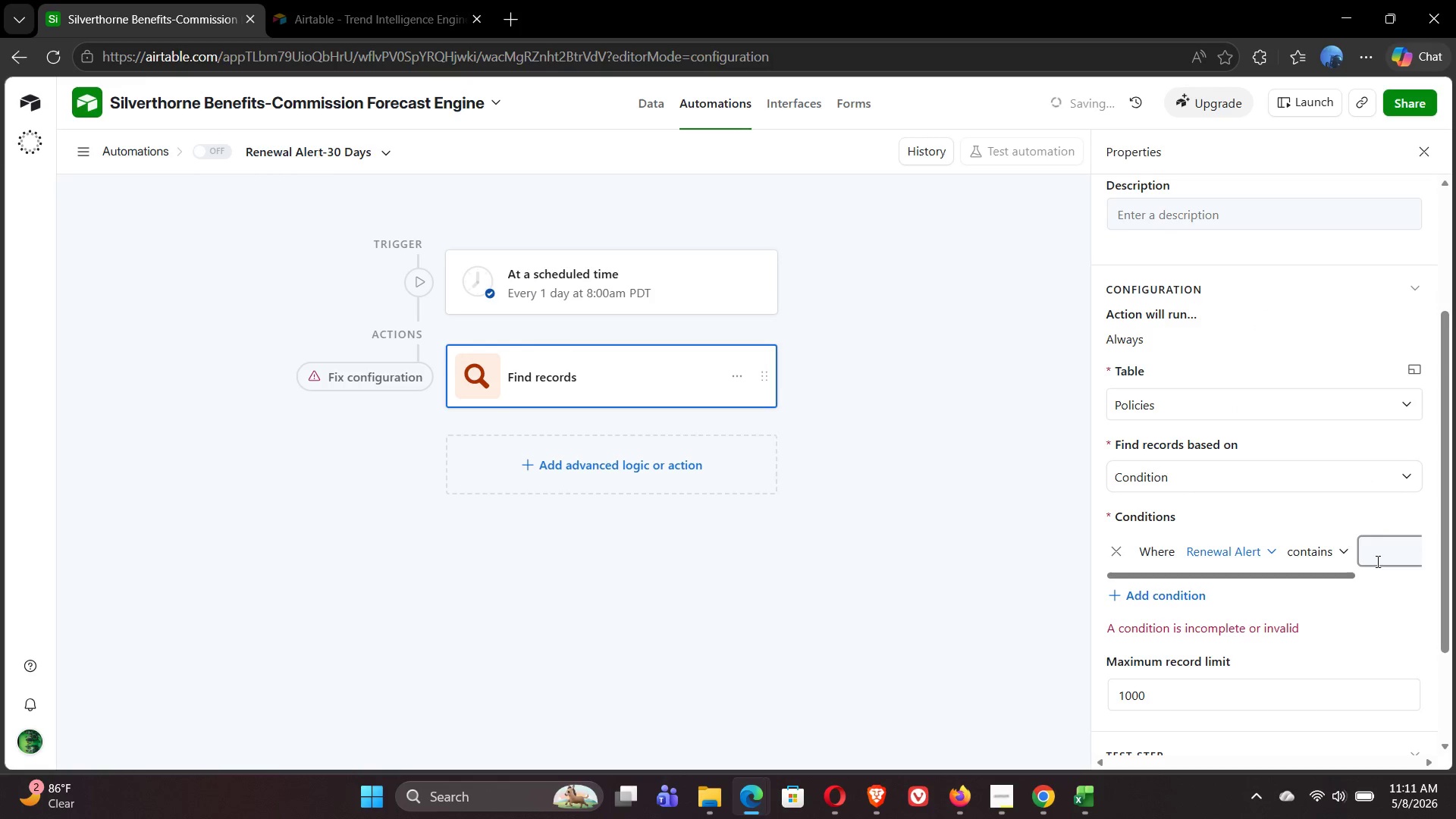 
left_click([1376, 561])
 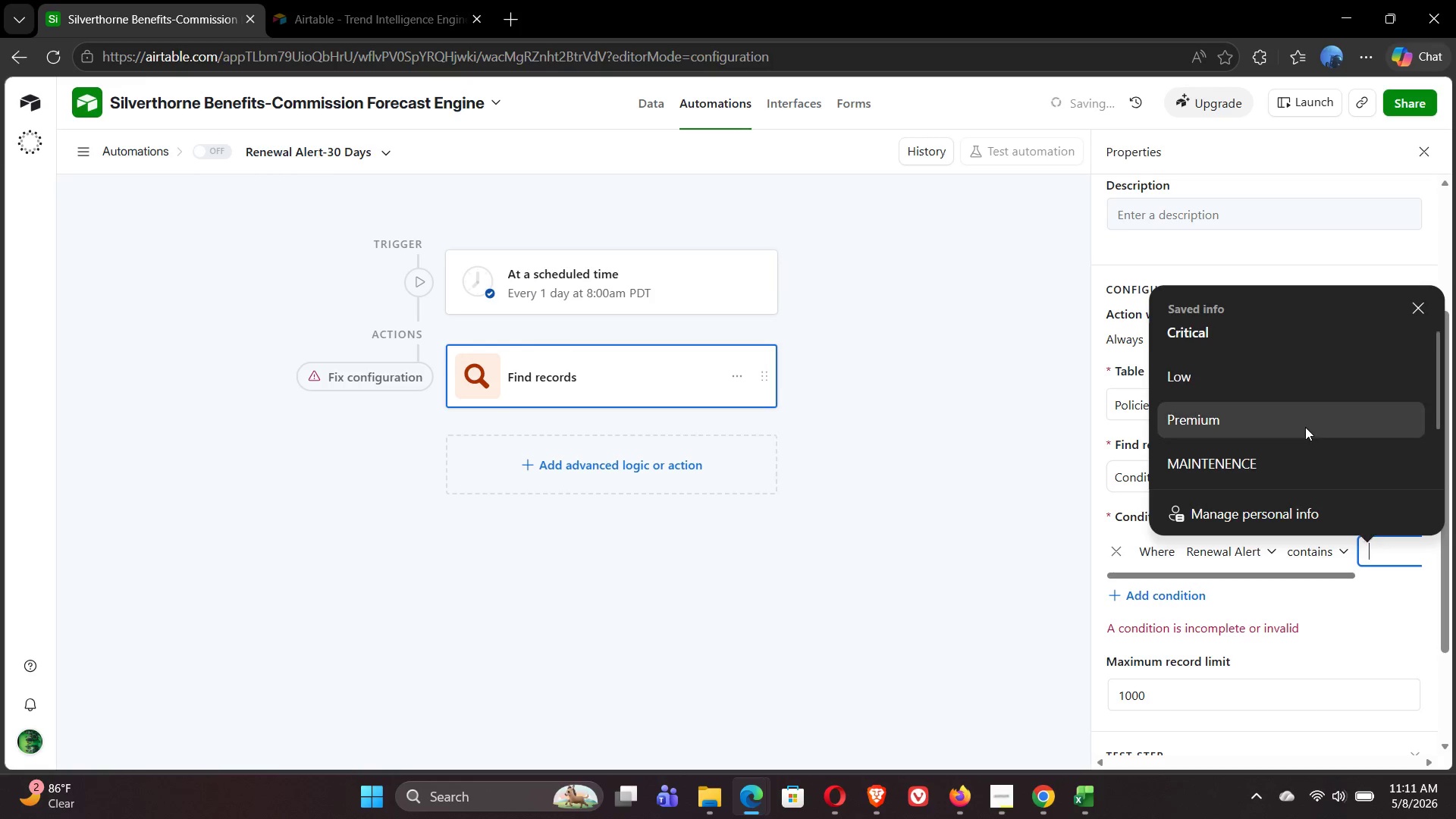 
scroll: coordinate [1305, 427], scroll_direction: down, amount: 2.0
 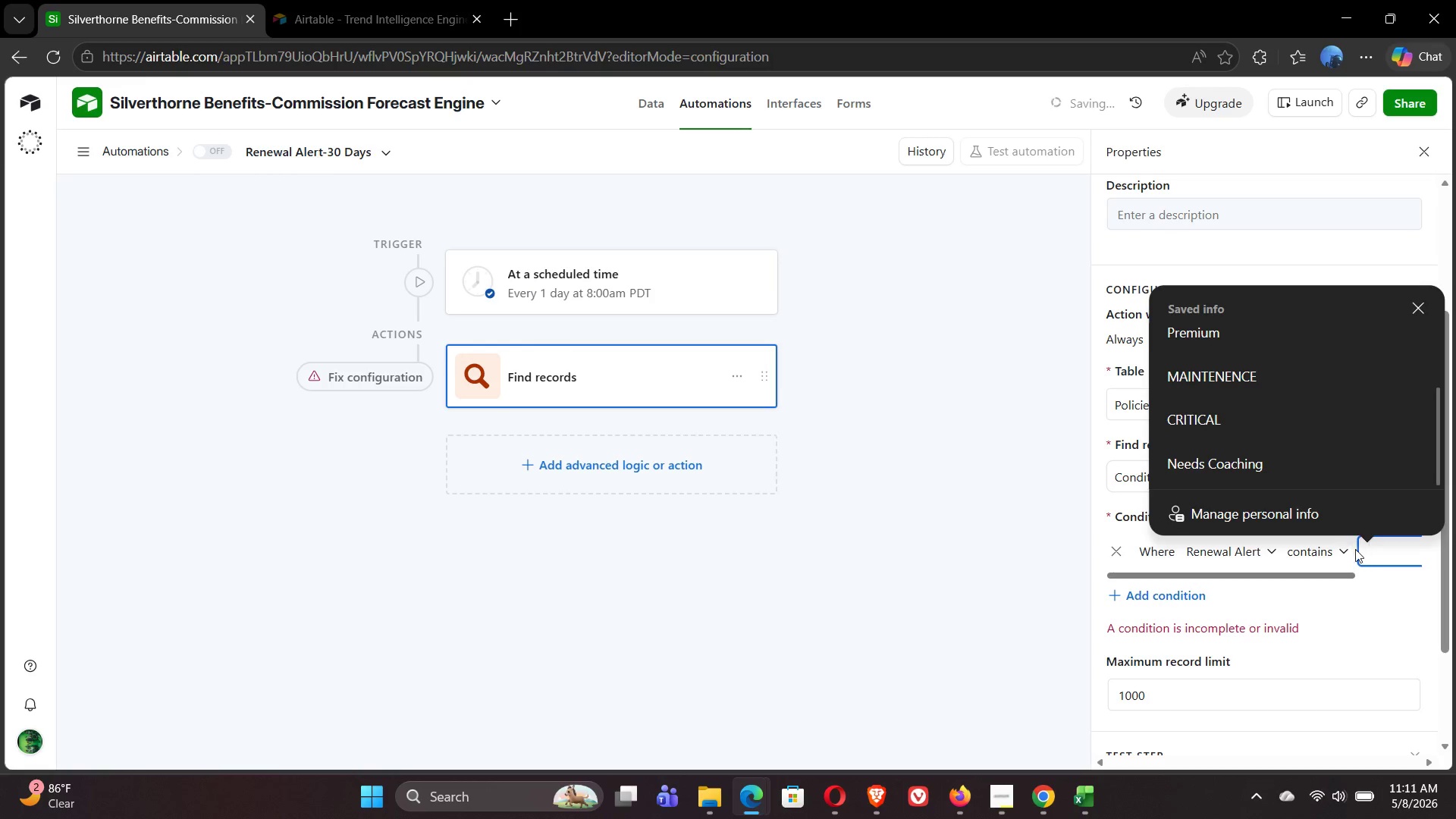 
left_click([1367, 553])
 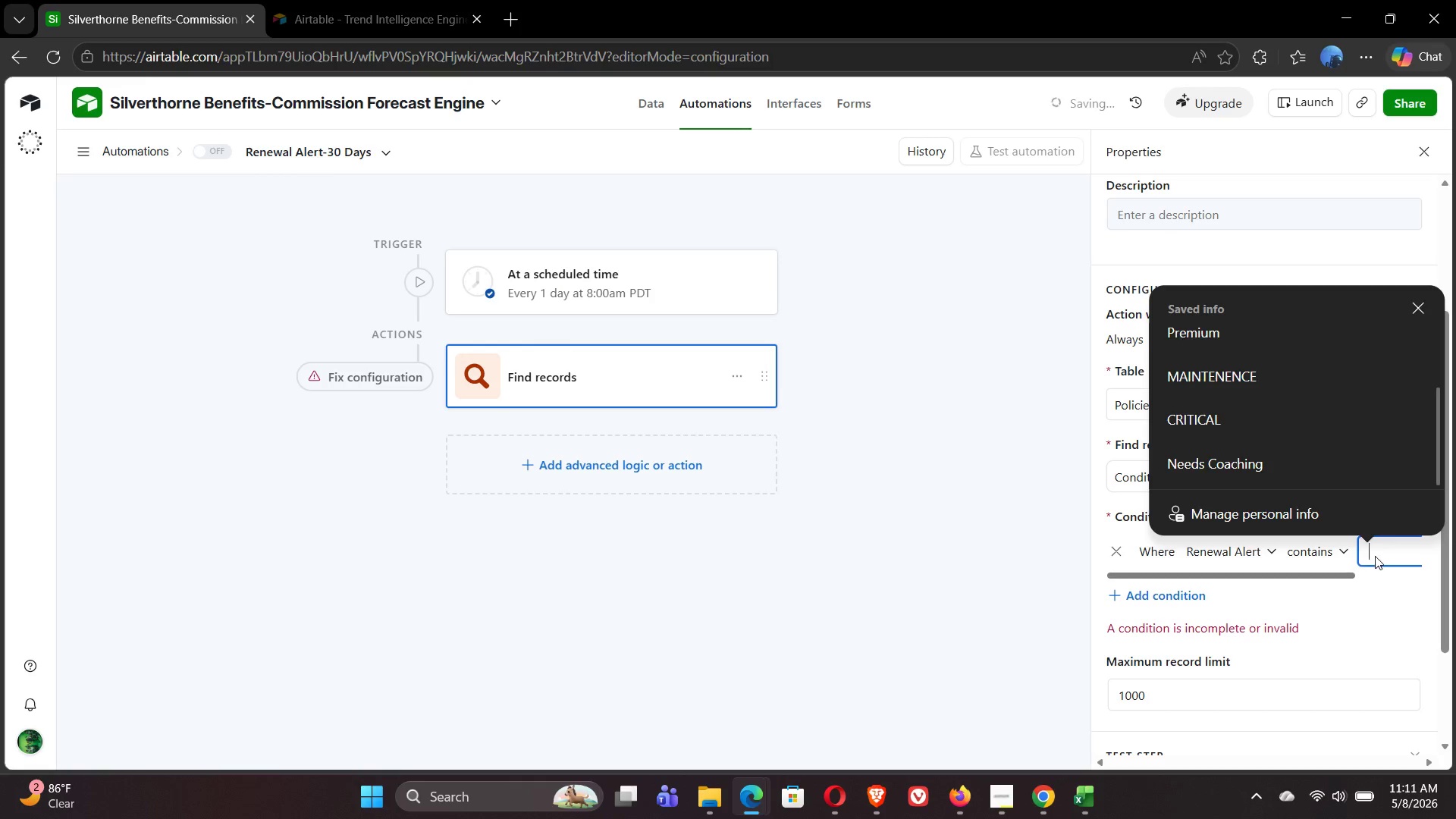 
left_click([1376, 556])
 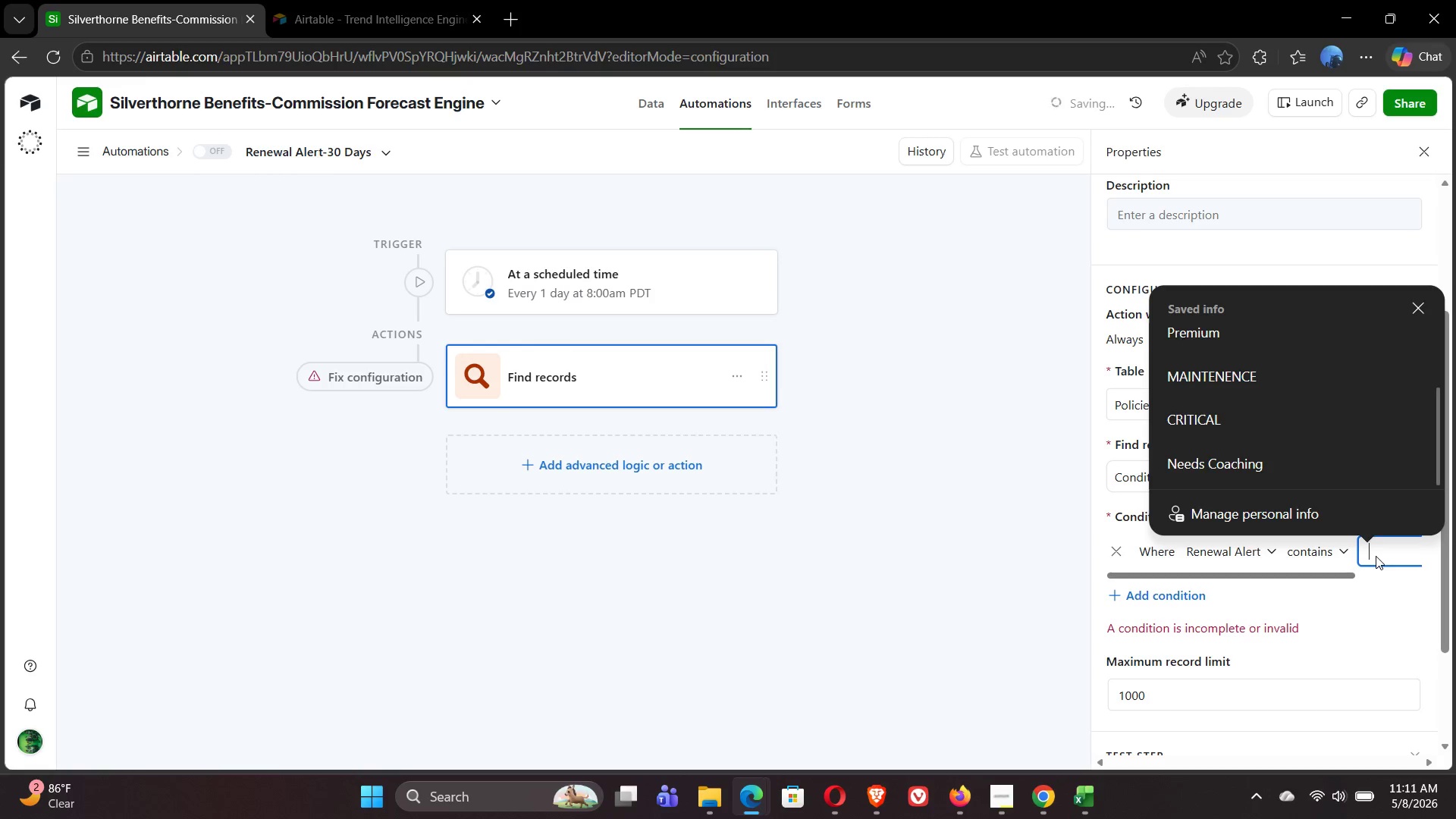 
type(RE)
 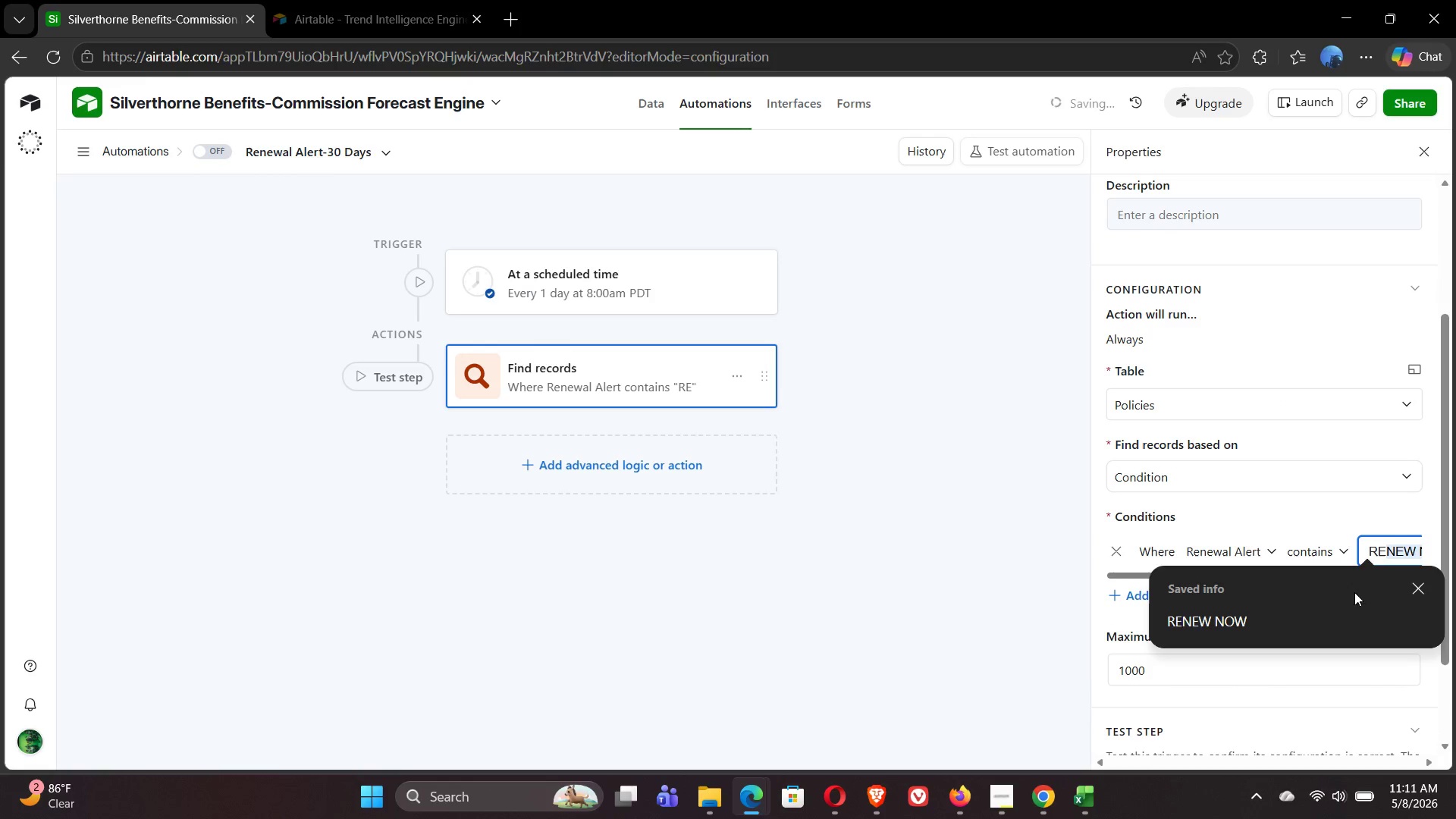 
left_click([1276, 617])
 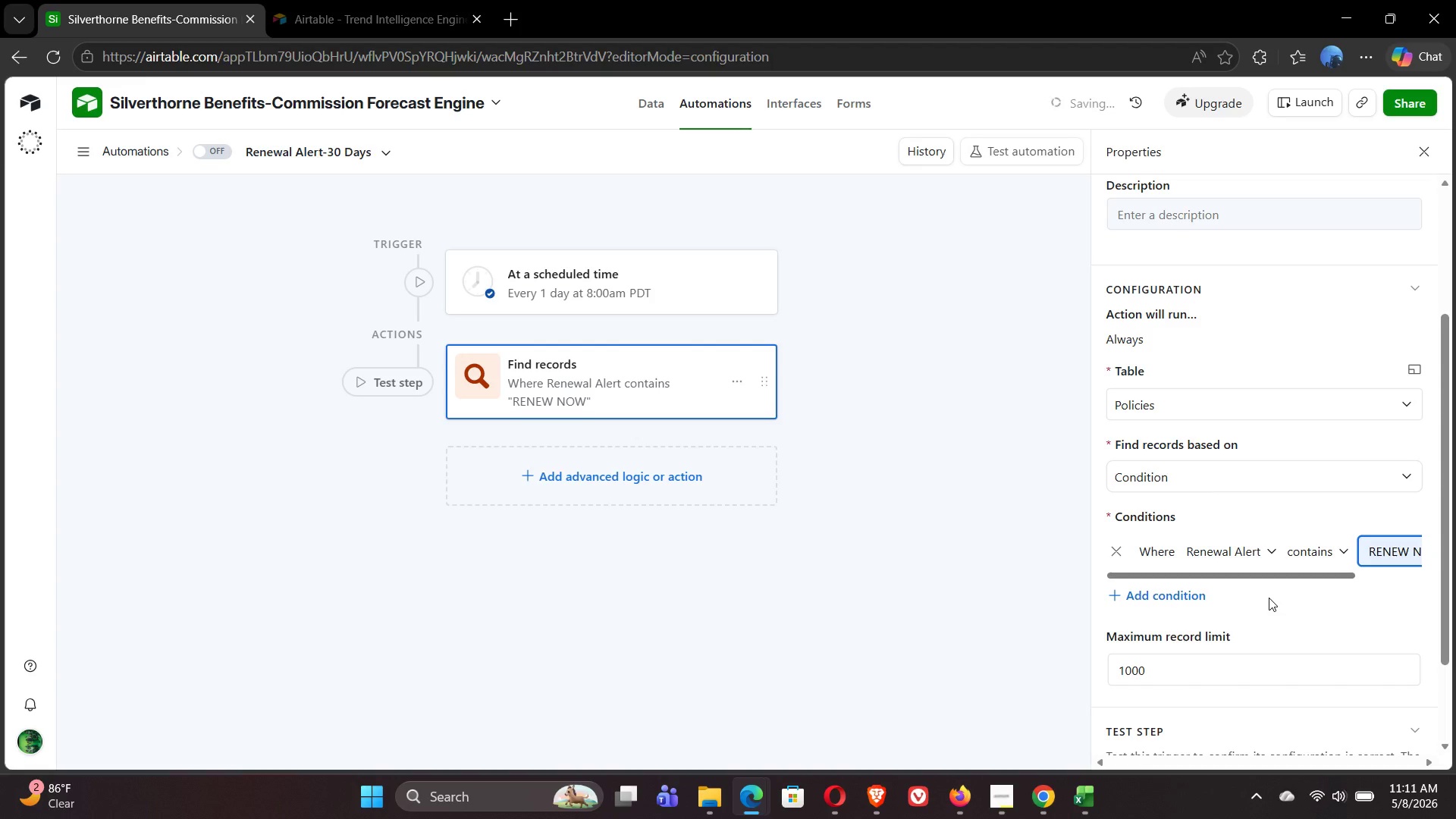 
wait(8.7)
 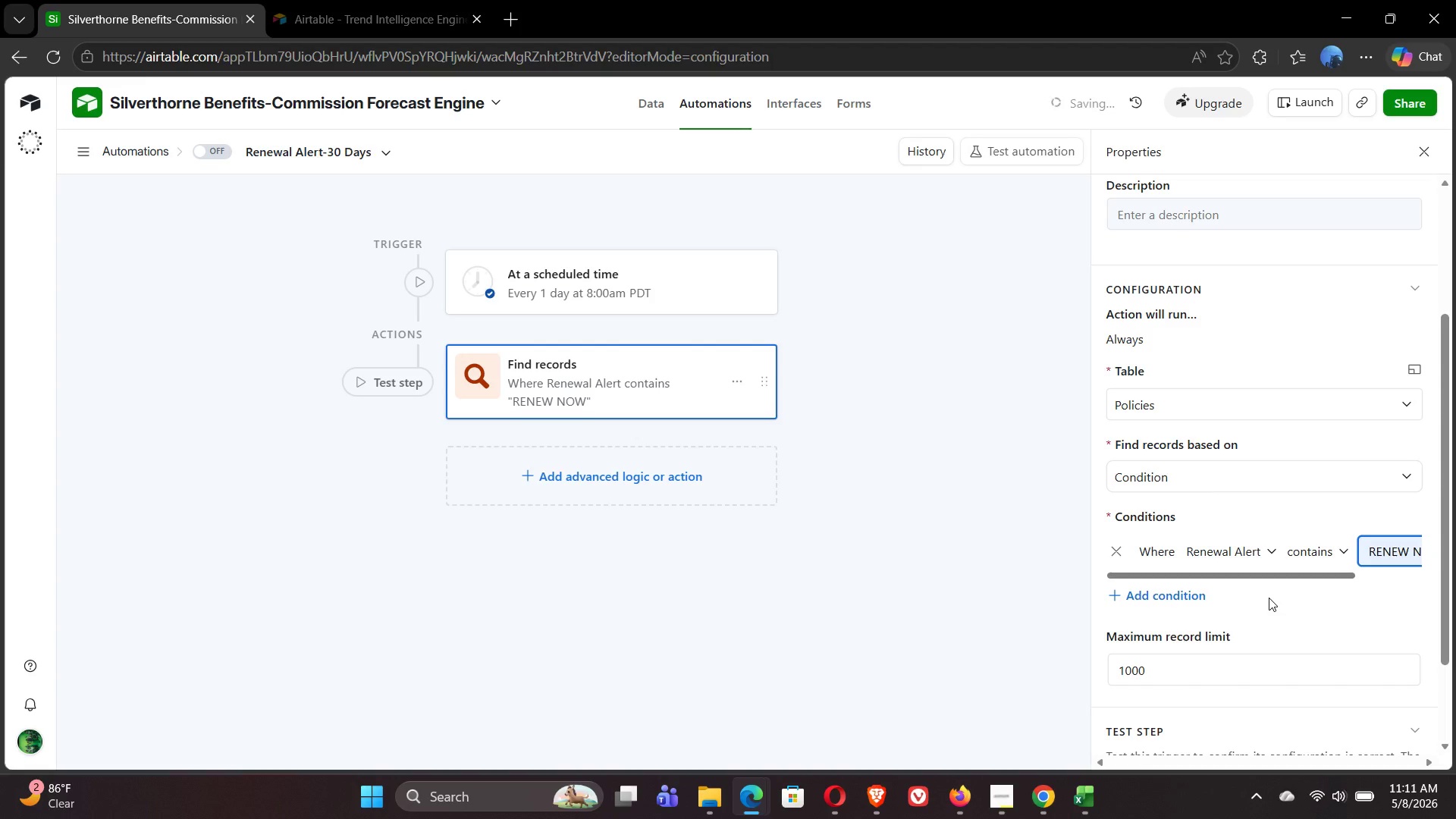 
left_click([1122, 595])
 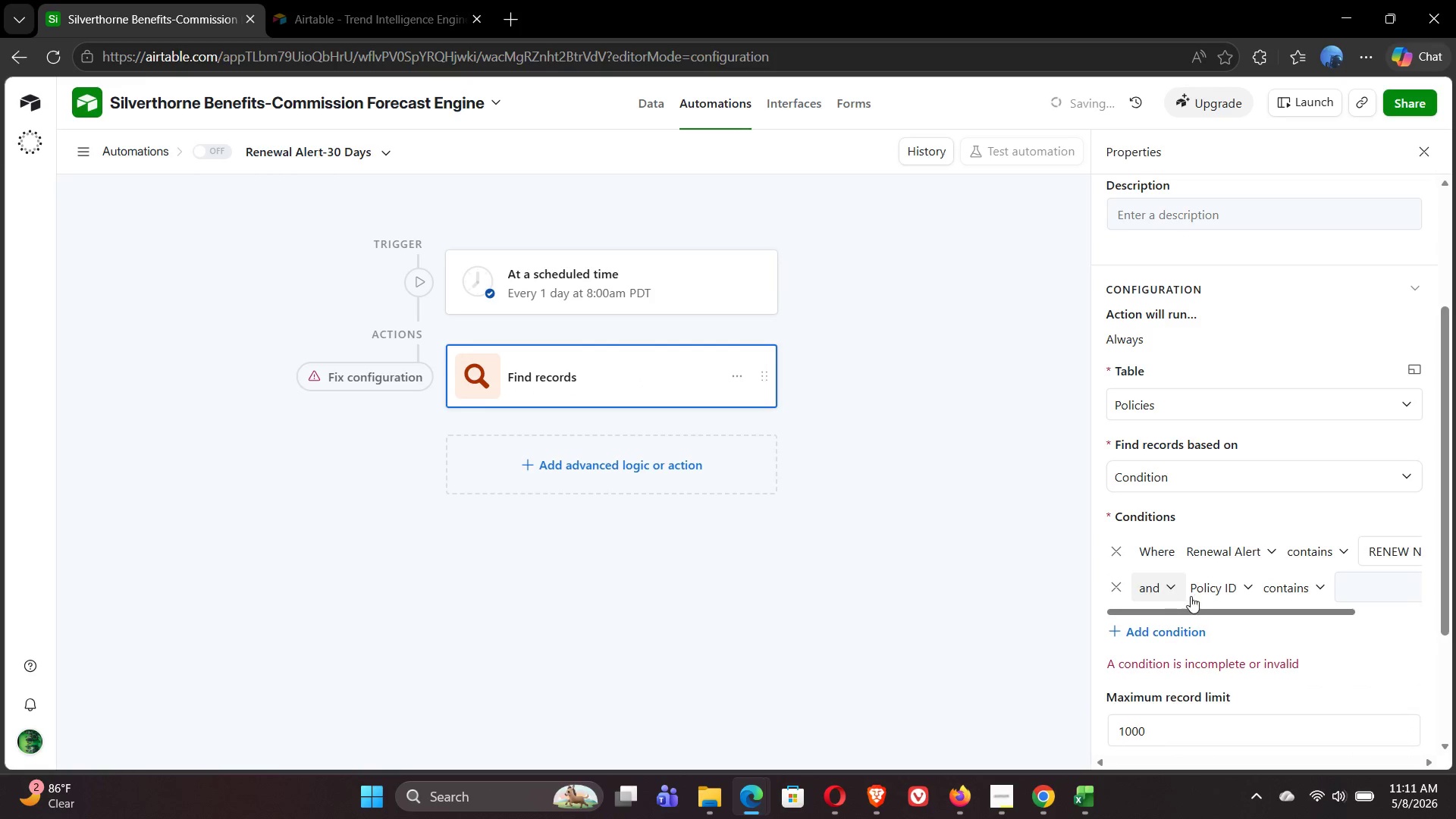 
left_click([1236, 580])
 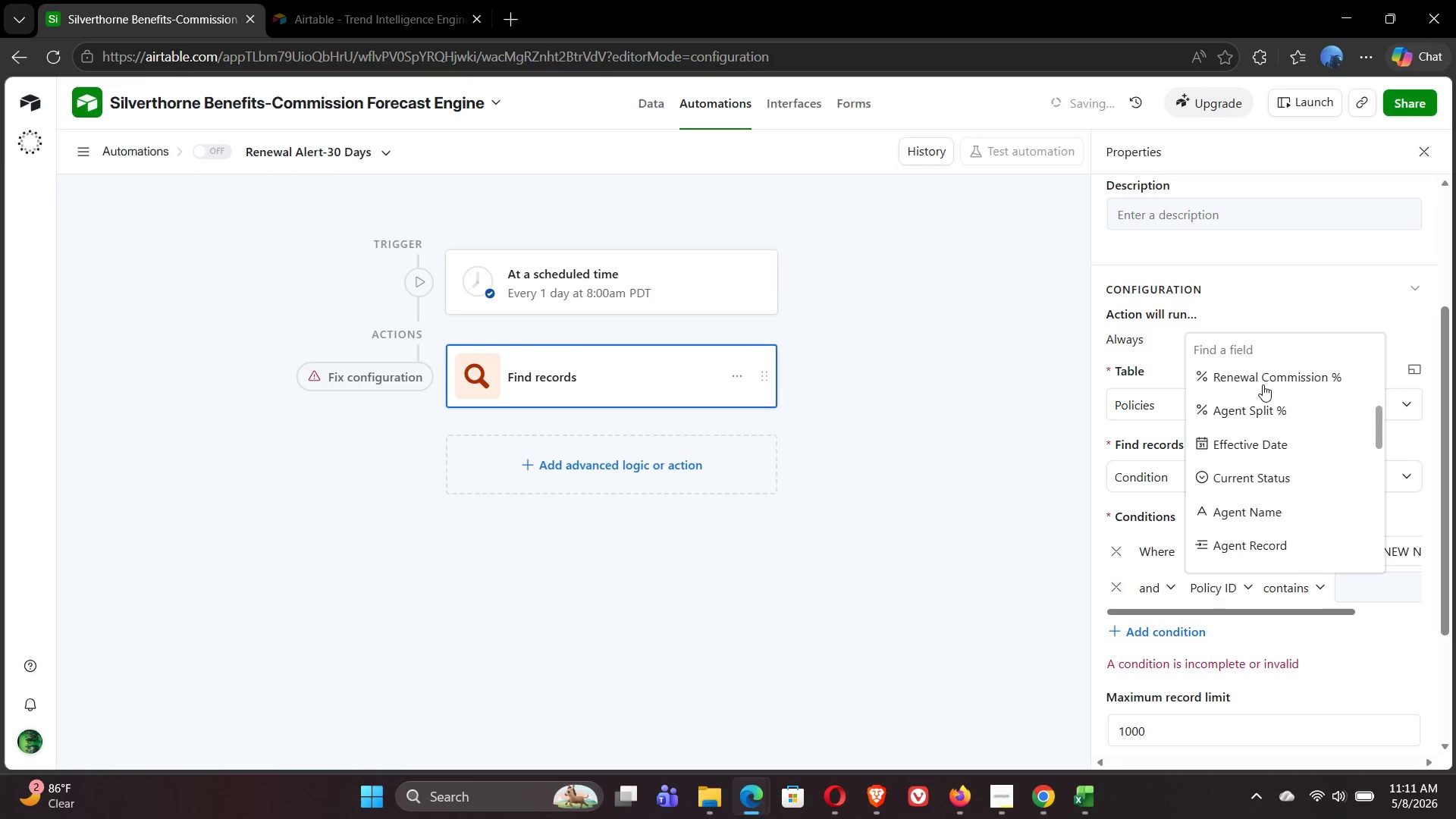 
left_click([1260, 463])
 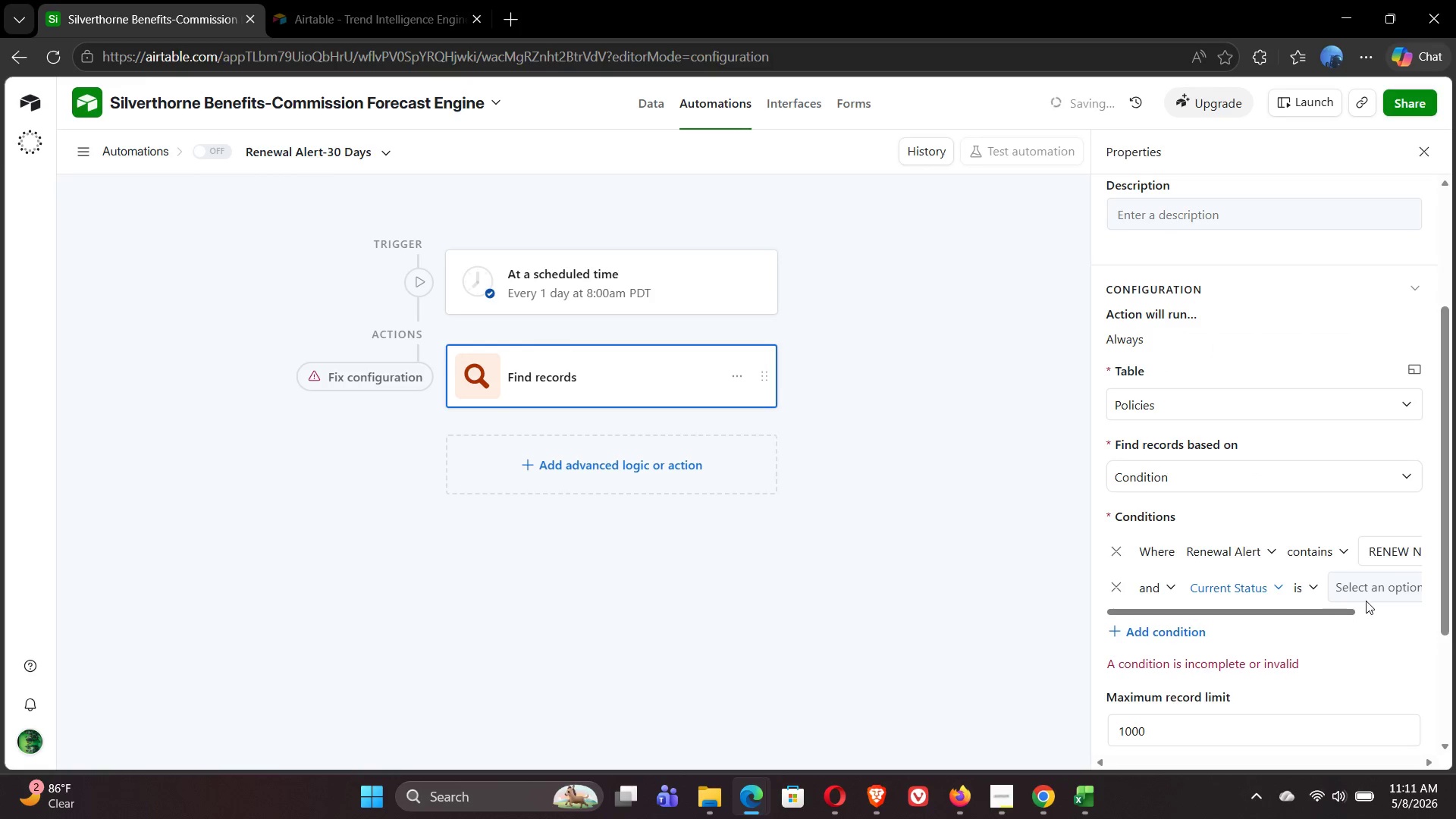 
left_click([1366, 587])
 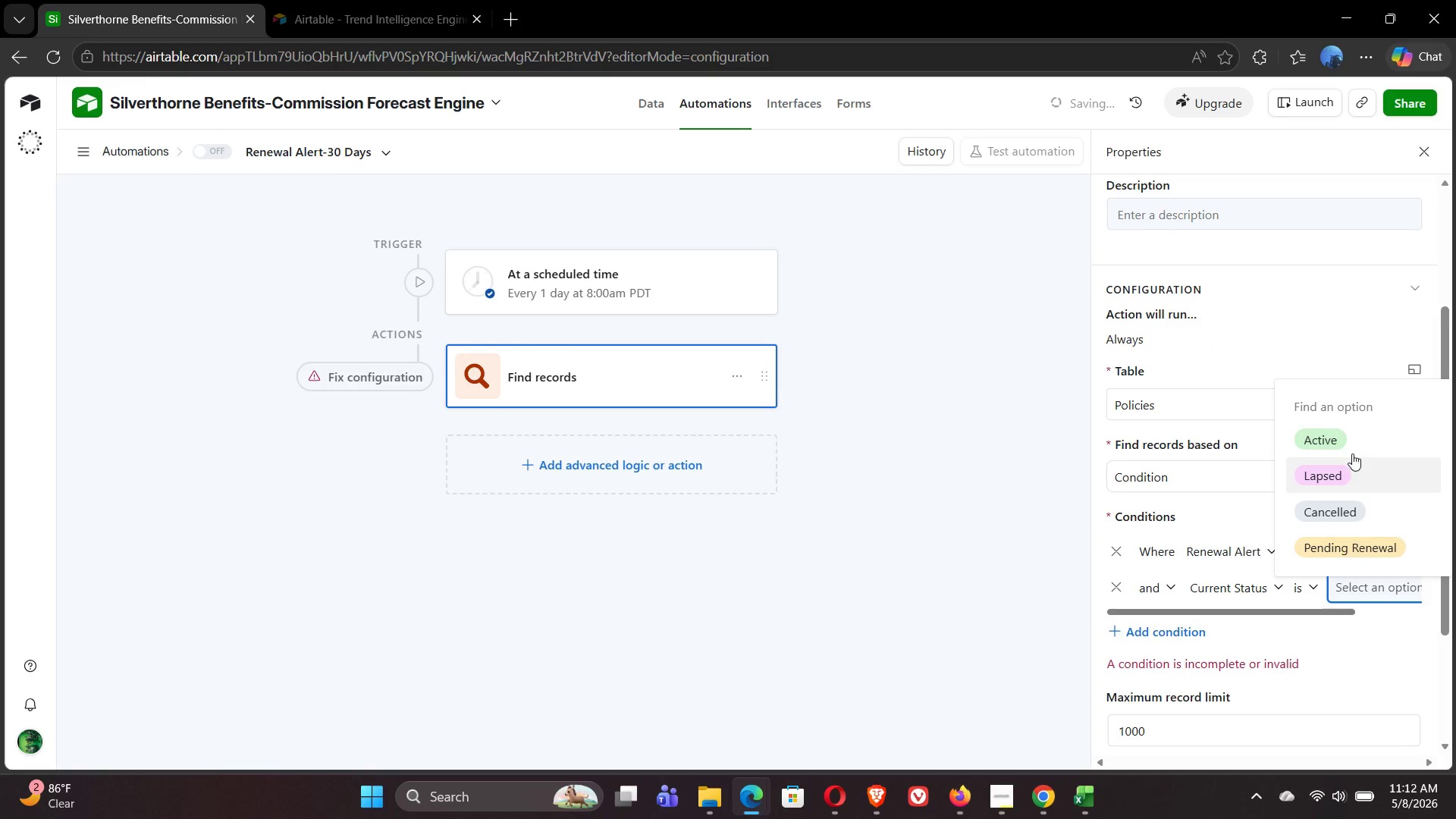 
left_click([1351, 450])
 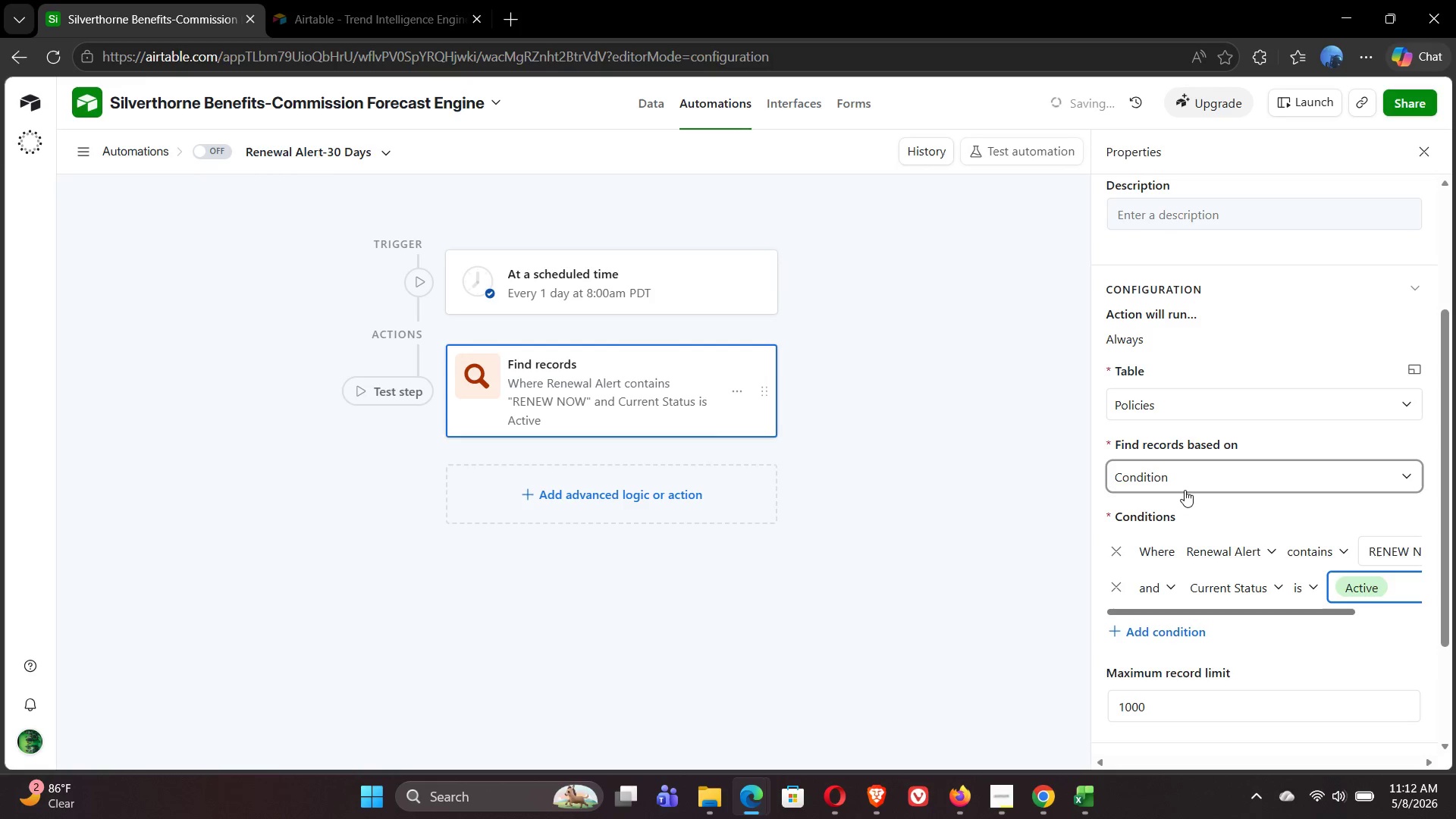 
wait(15.36)
 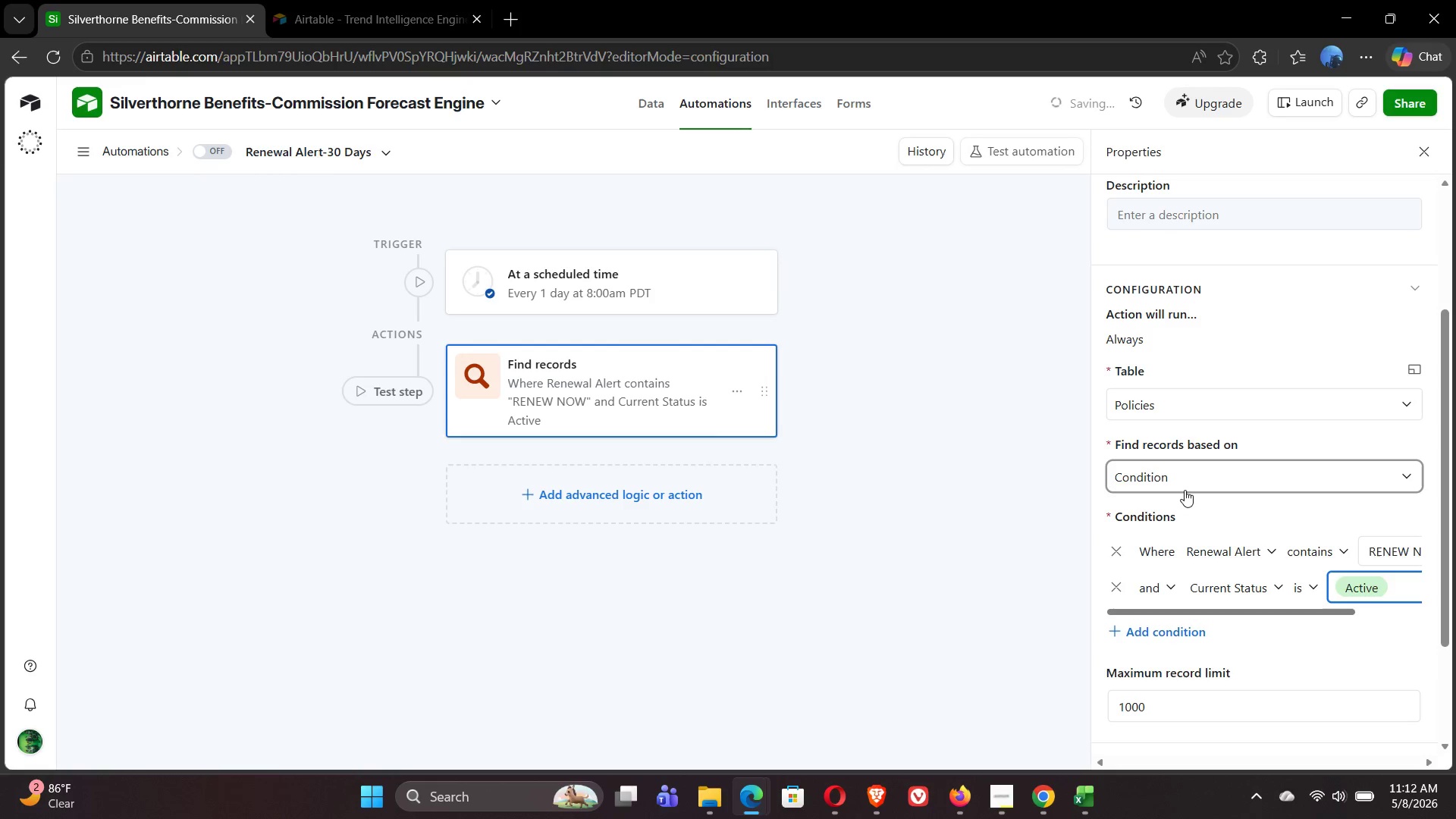 
left_click([1231, 717])
 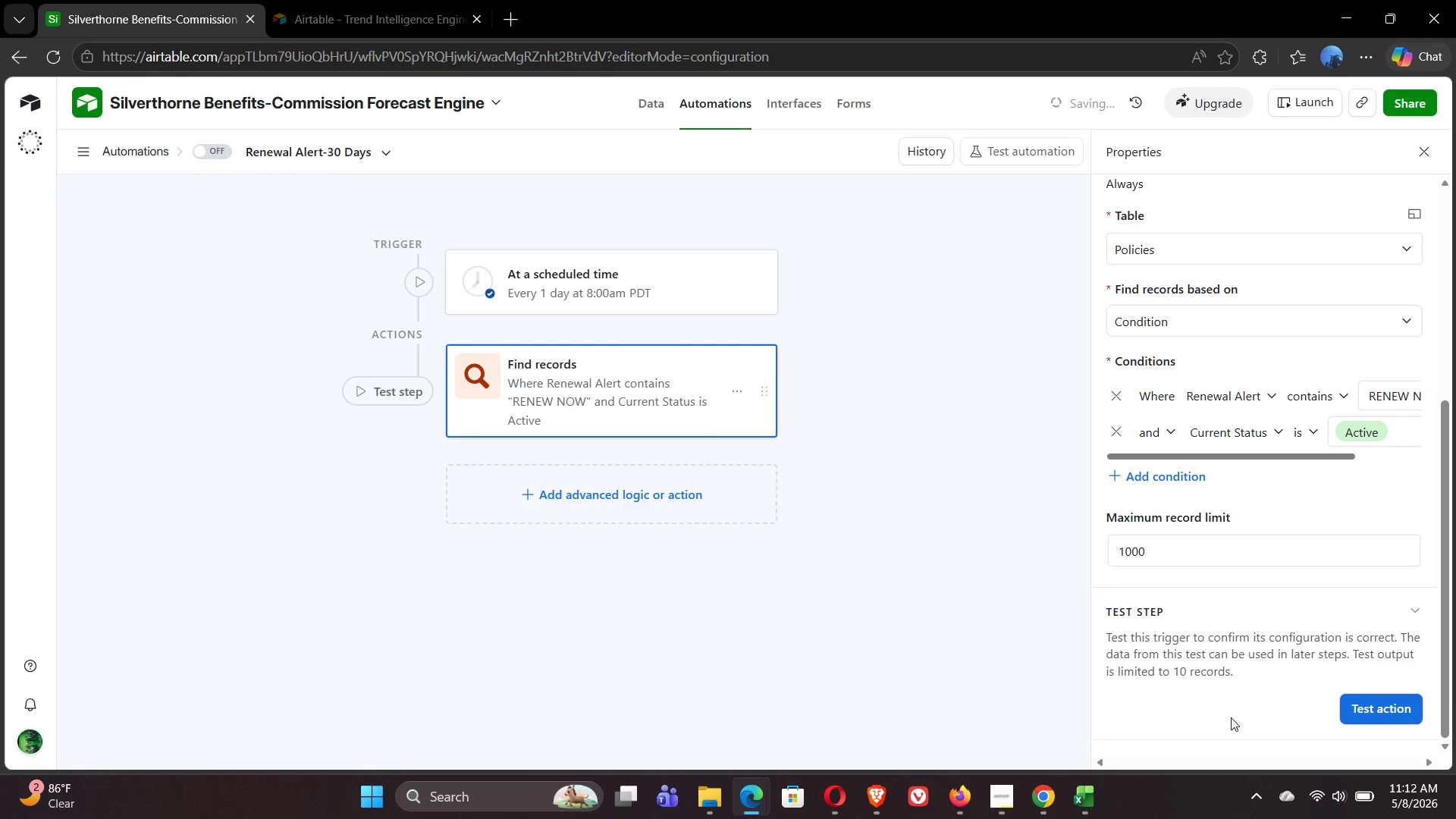 
wait(8.92)
 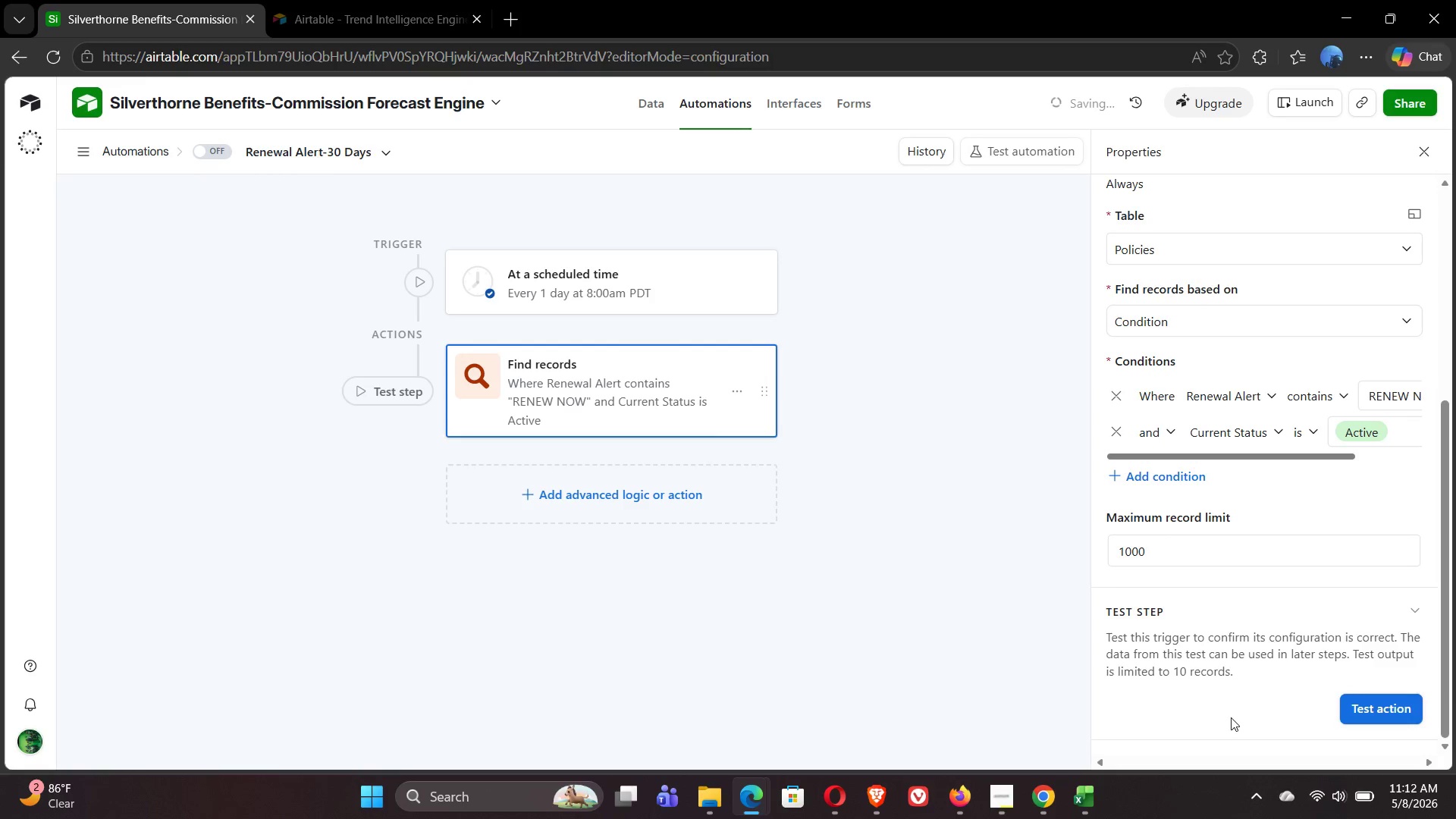 
left_click([596, 490])
 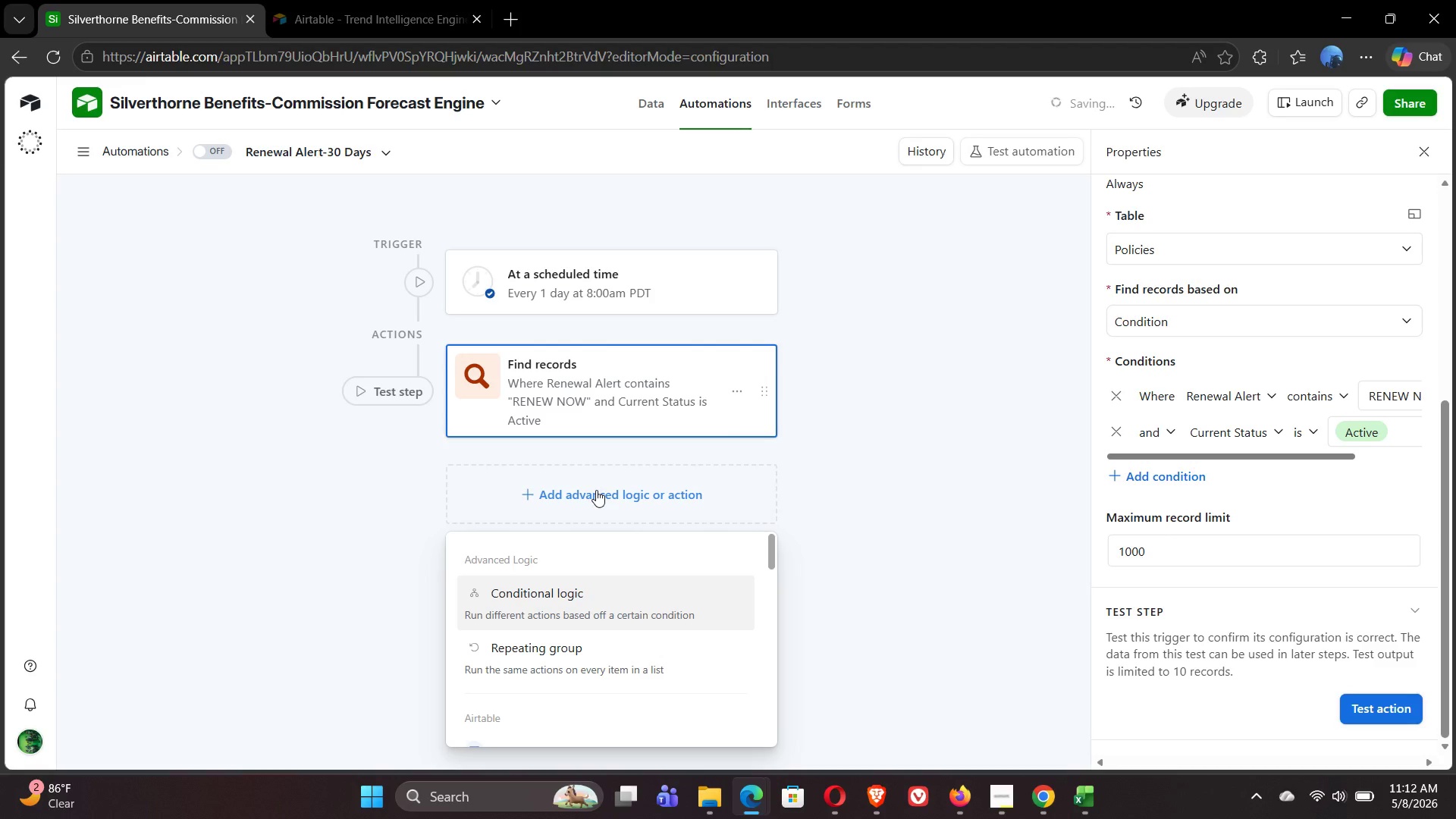 
mouse_move([529, 633])
 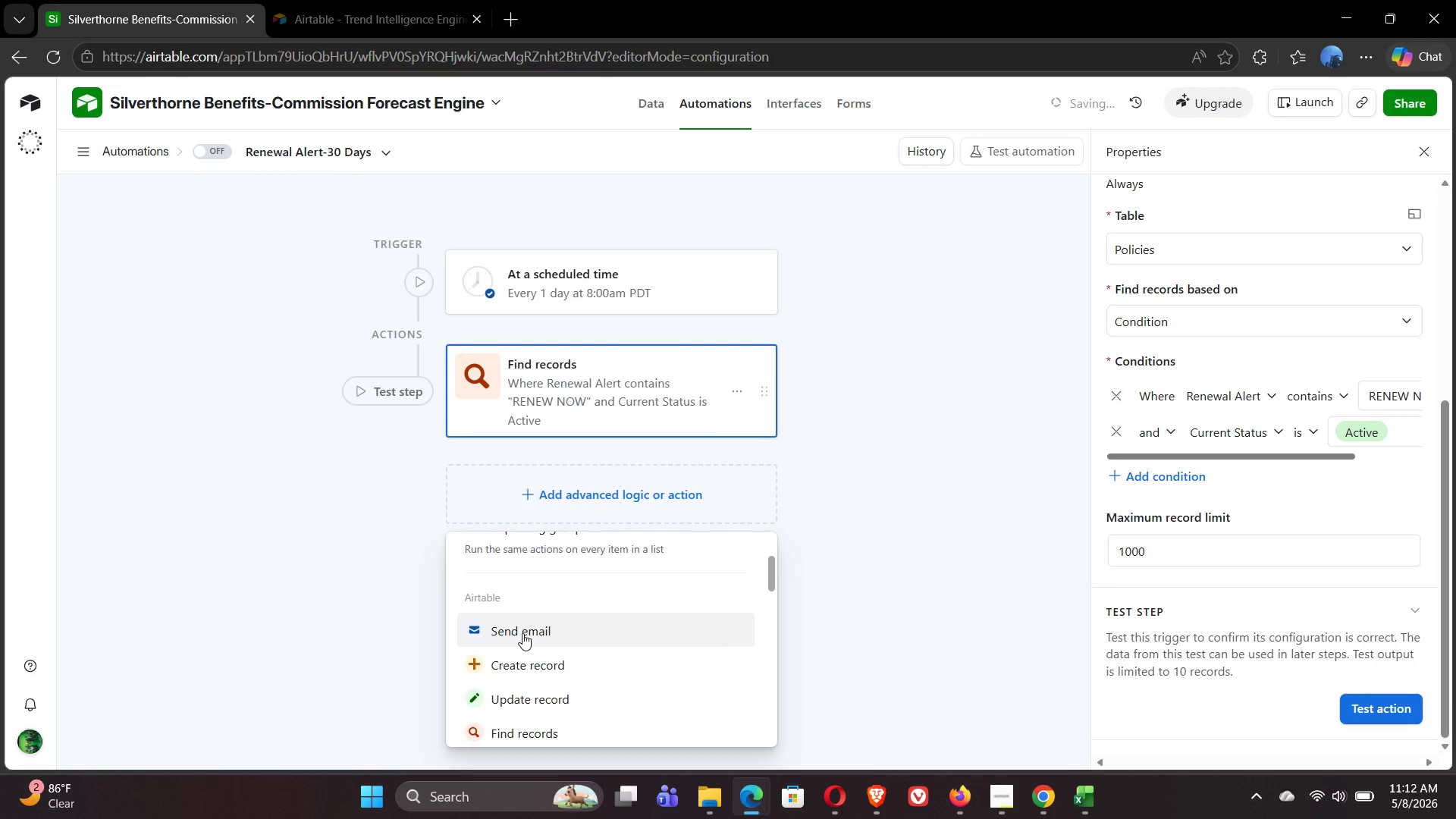 
left_click([522, 633])
 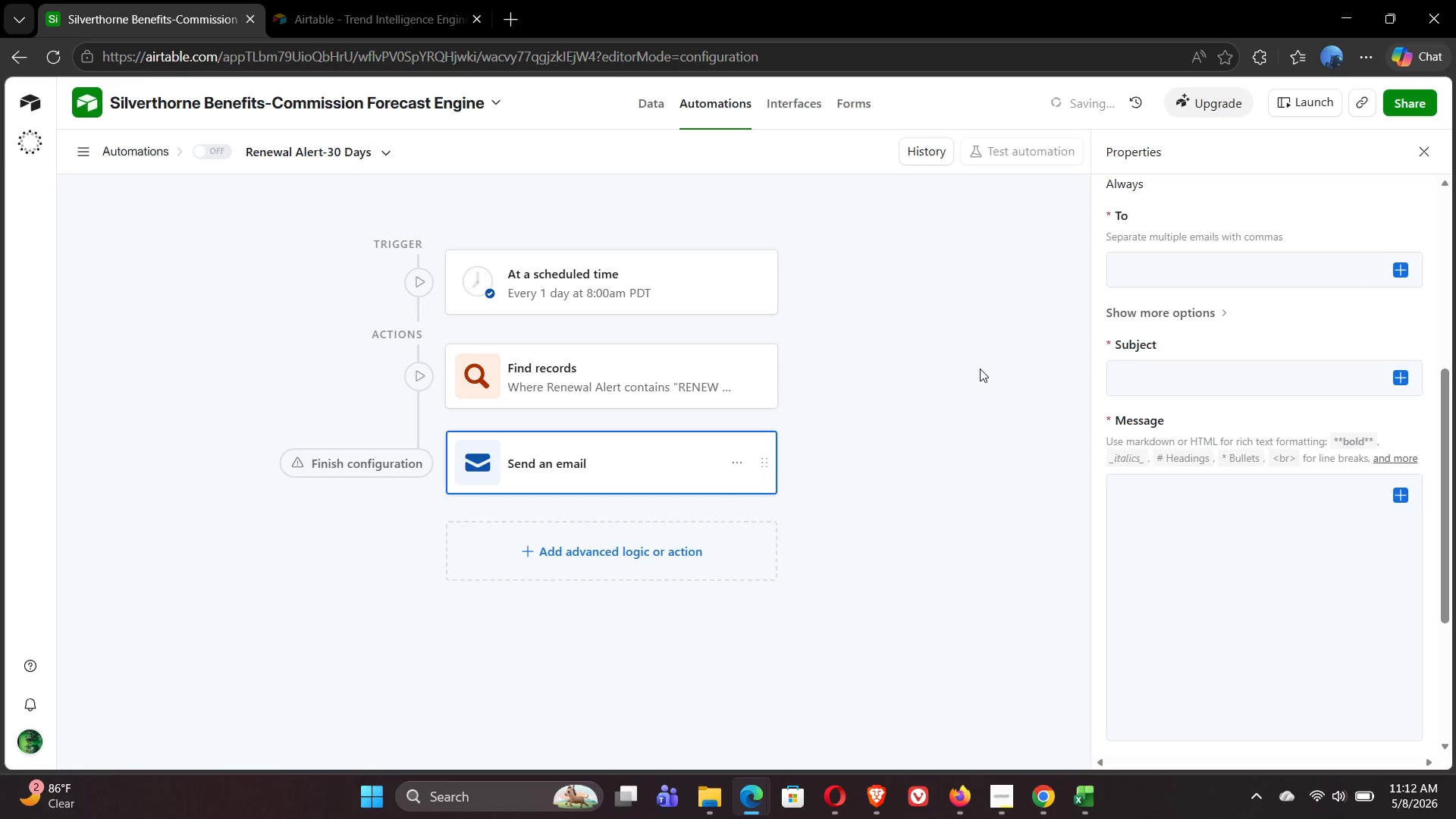 
wait(24.27)
 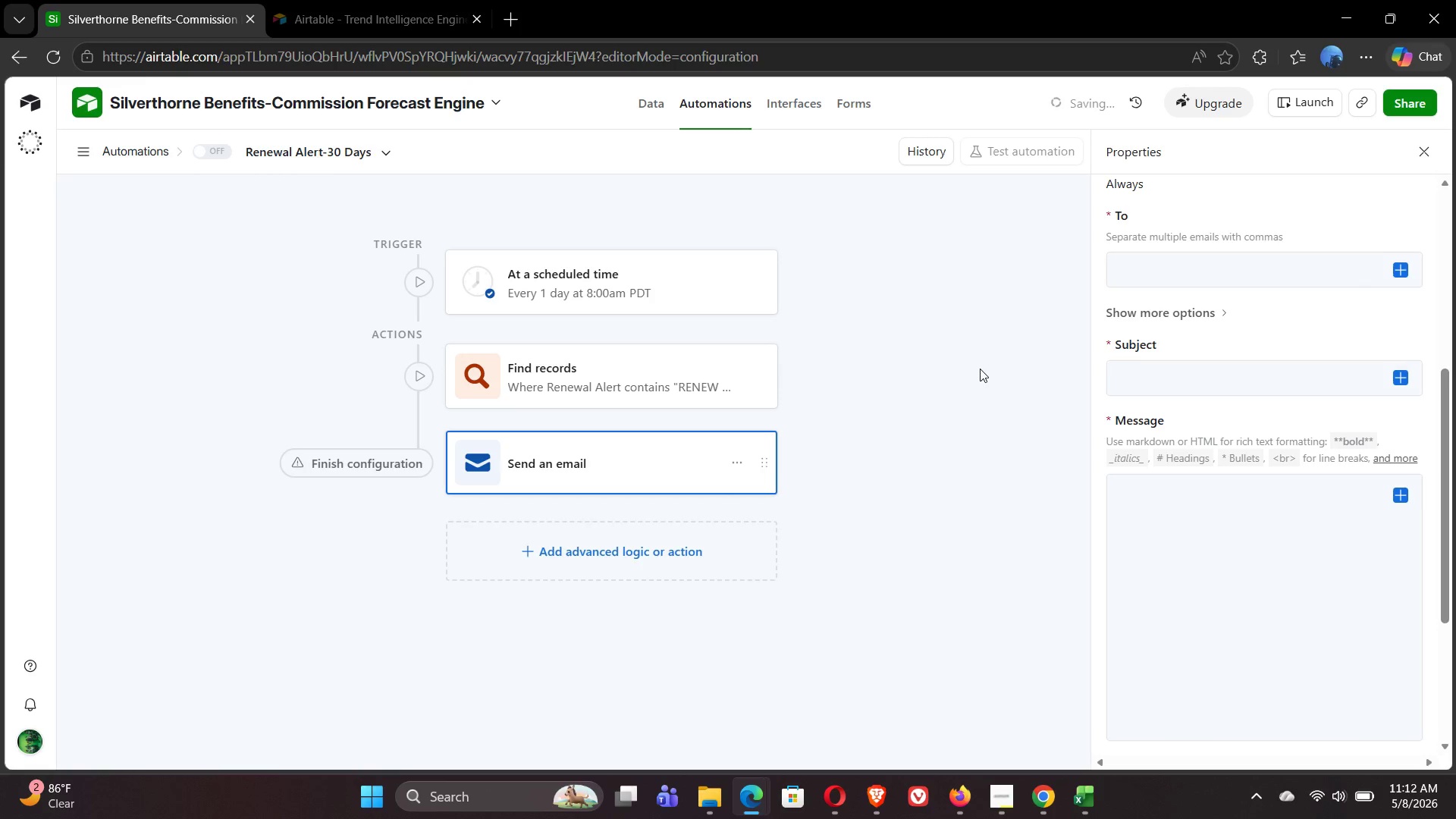 
left_click([1160, 257])
 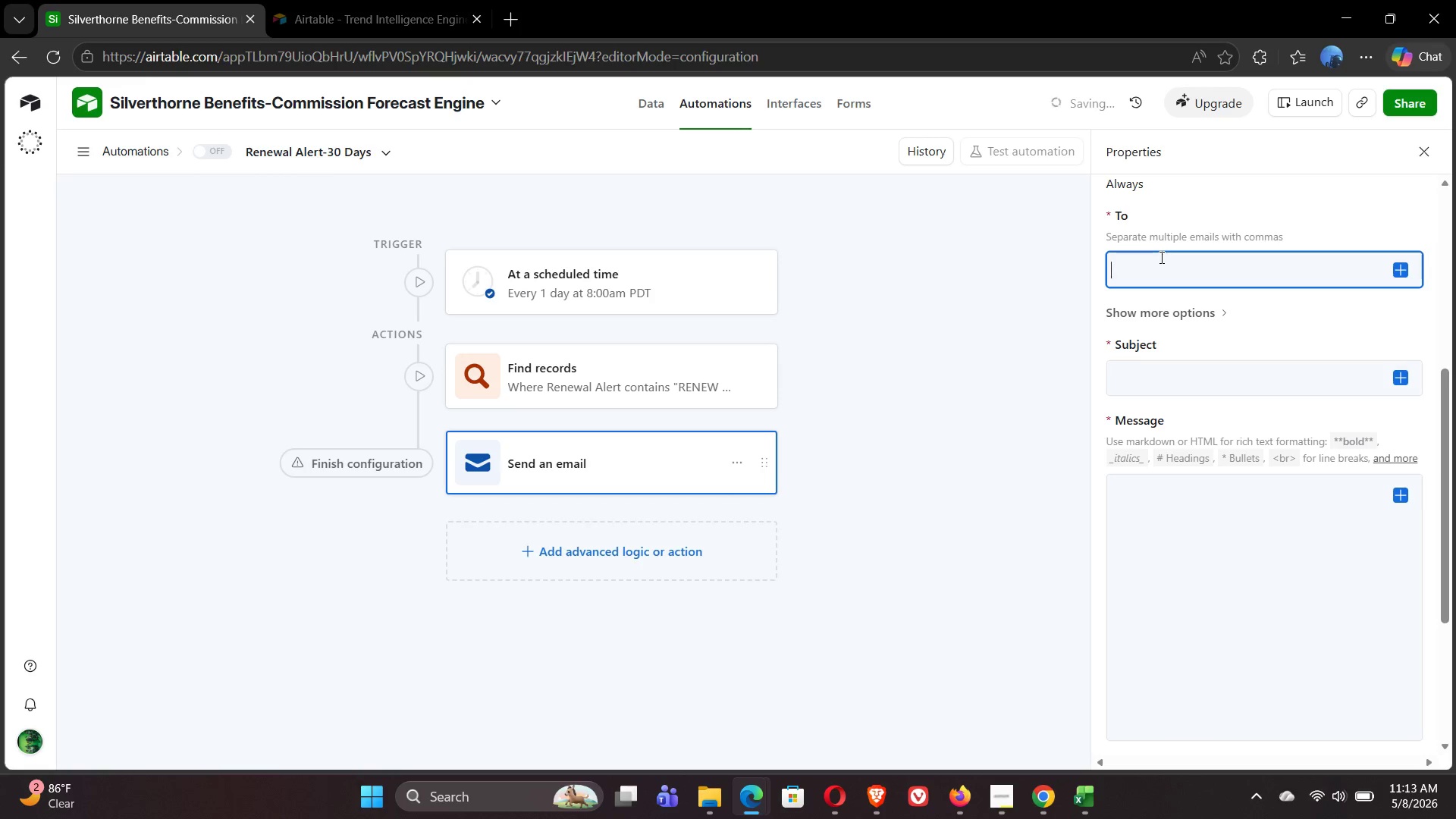 
type(KOTILA2017@GMAIL.COM)
 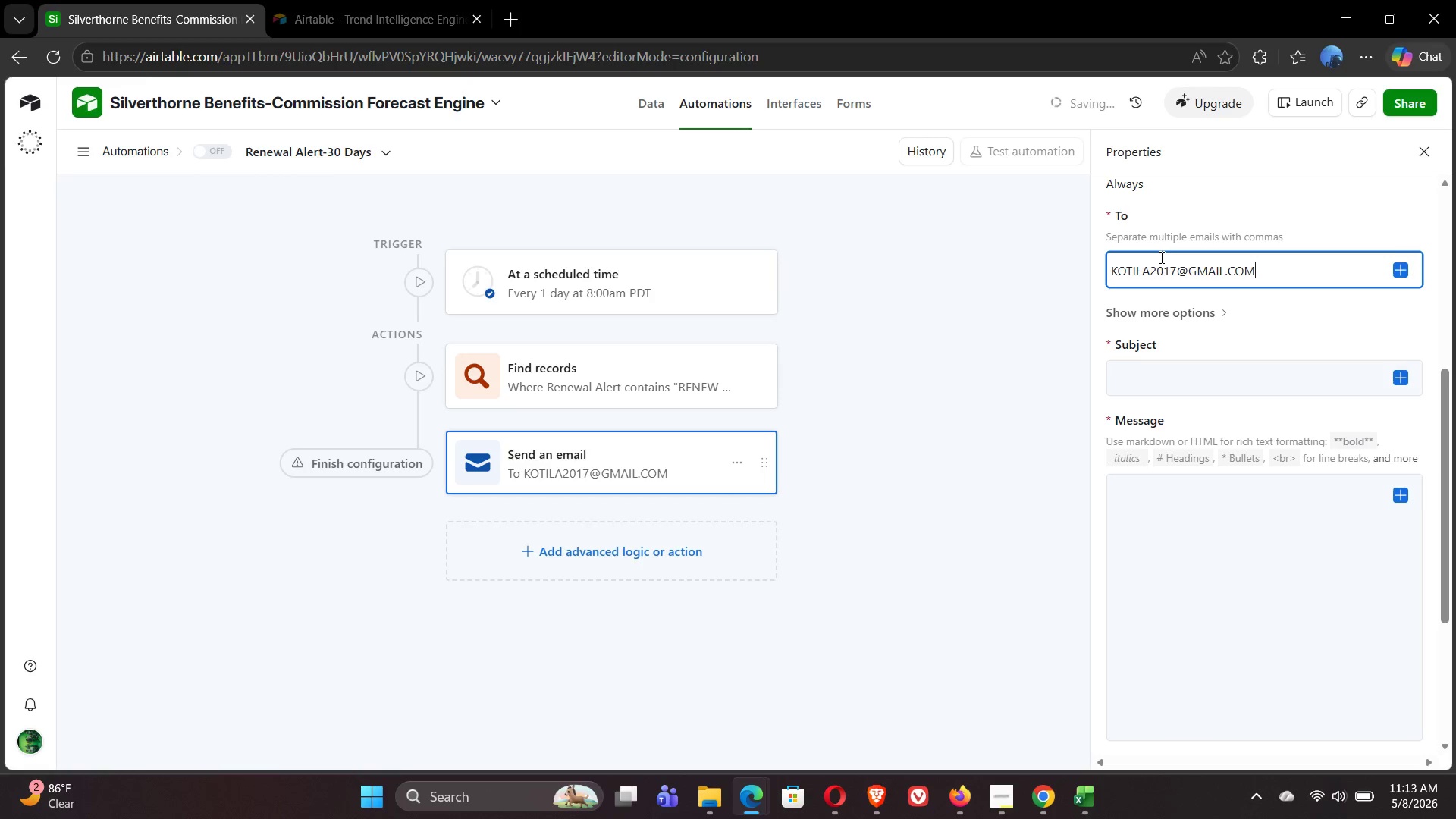 
left_click([1210, 359])
 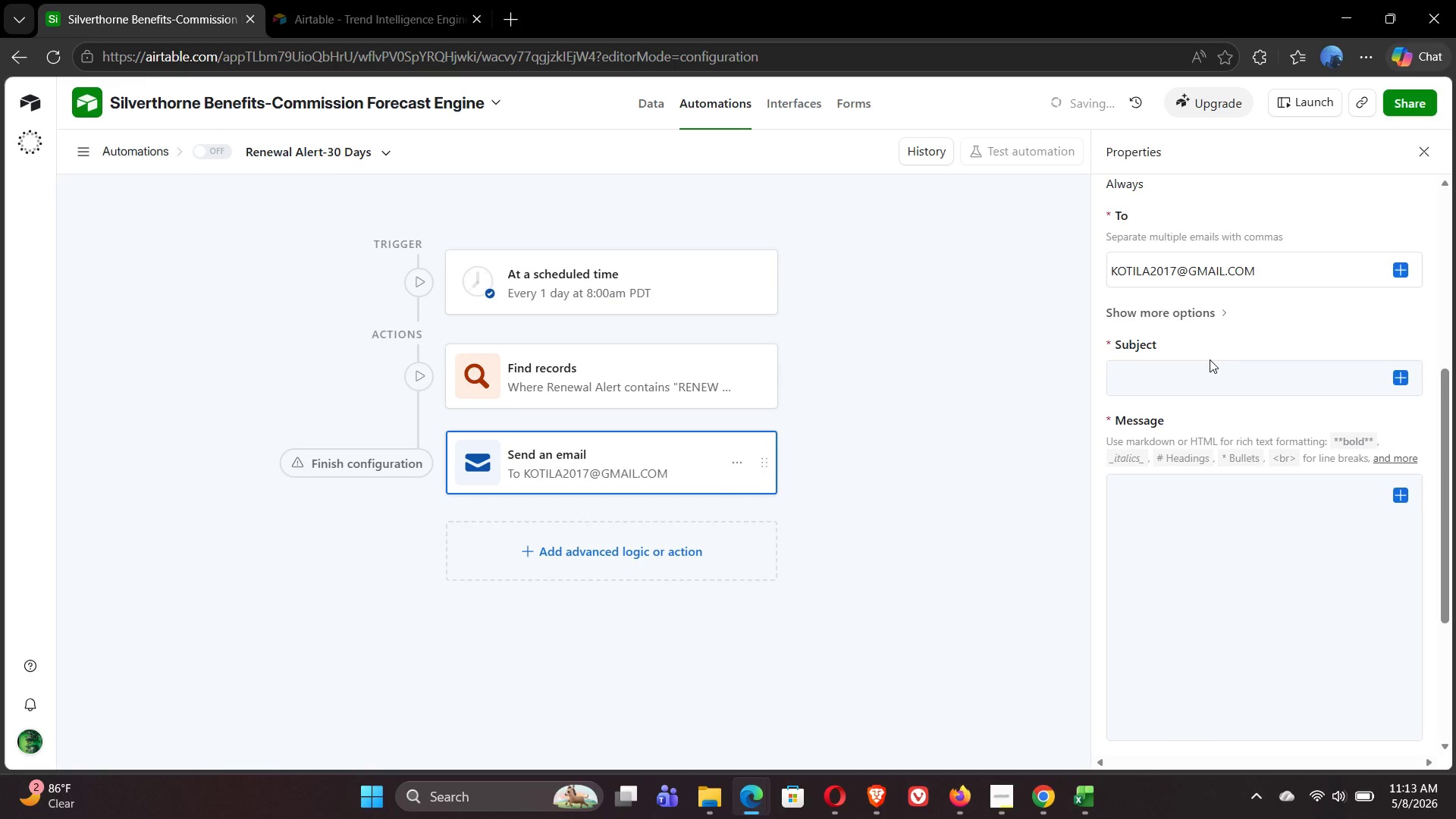 
wait(8.62)
 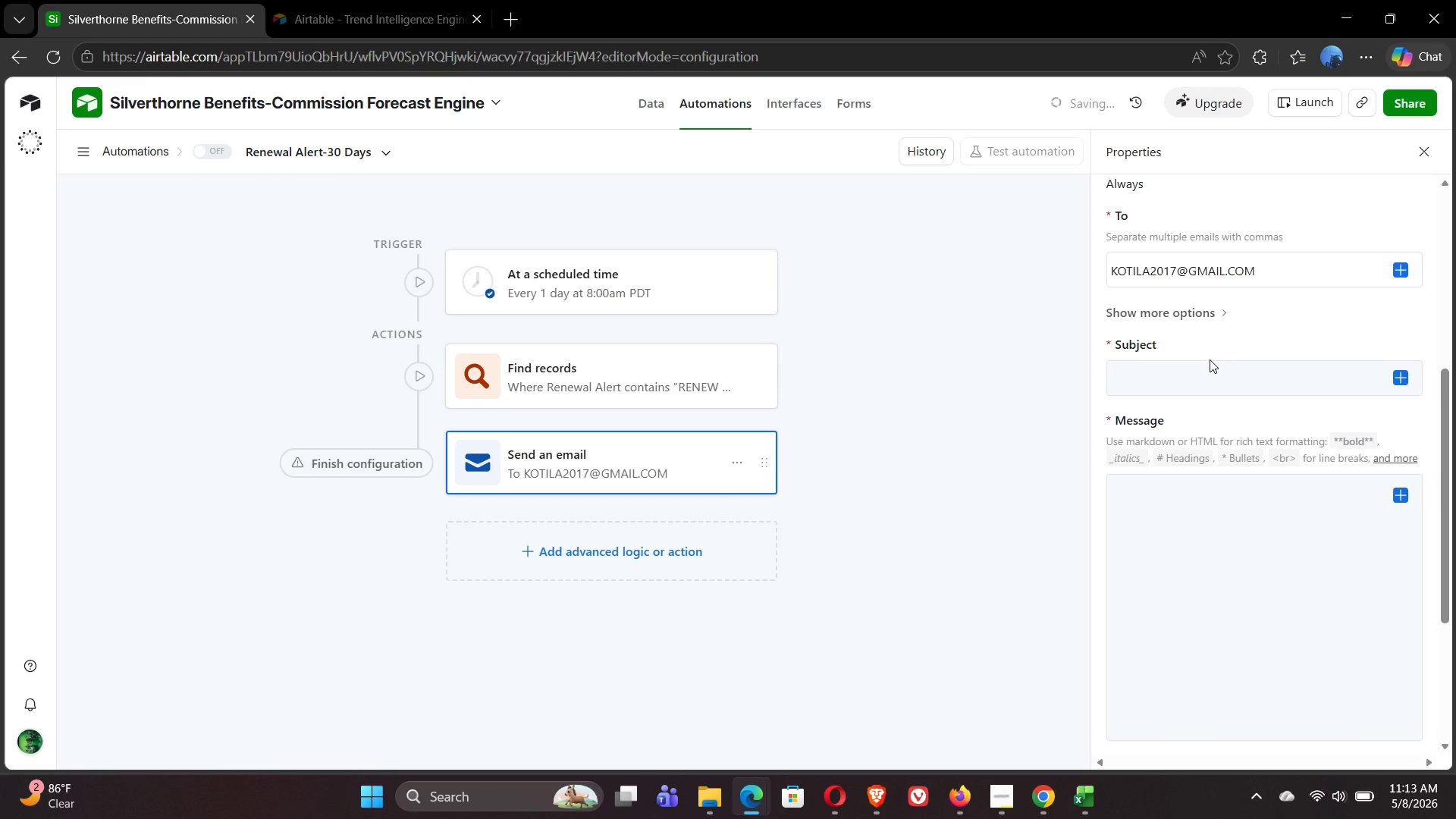 
type(Silver)
 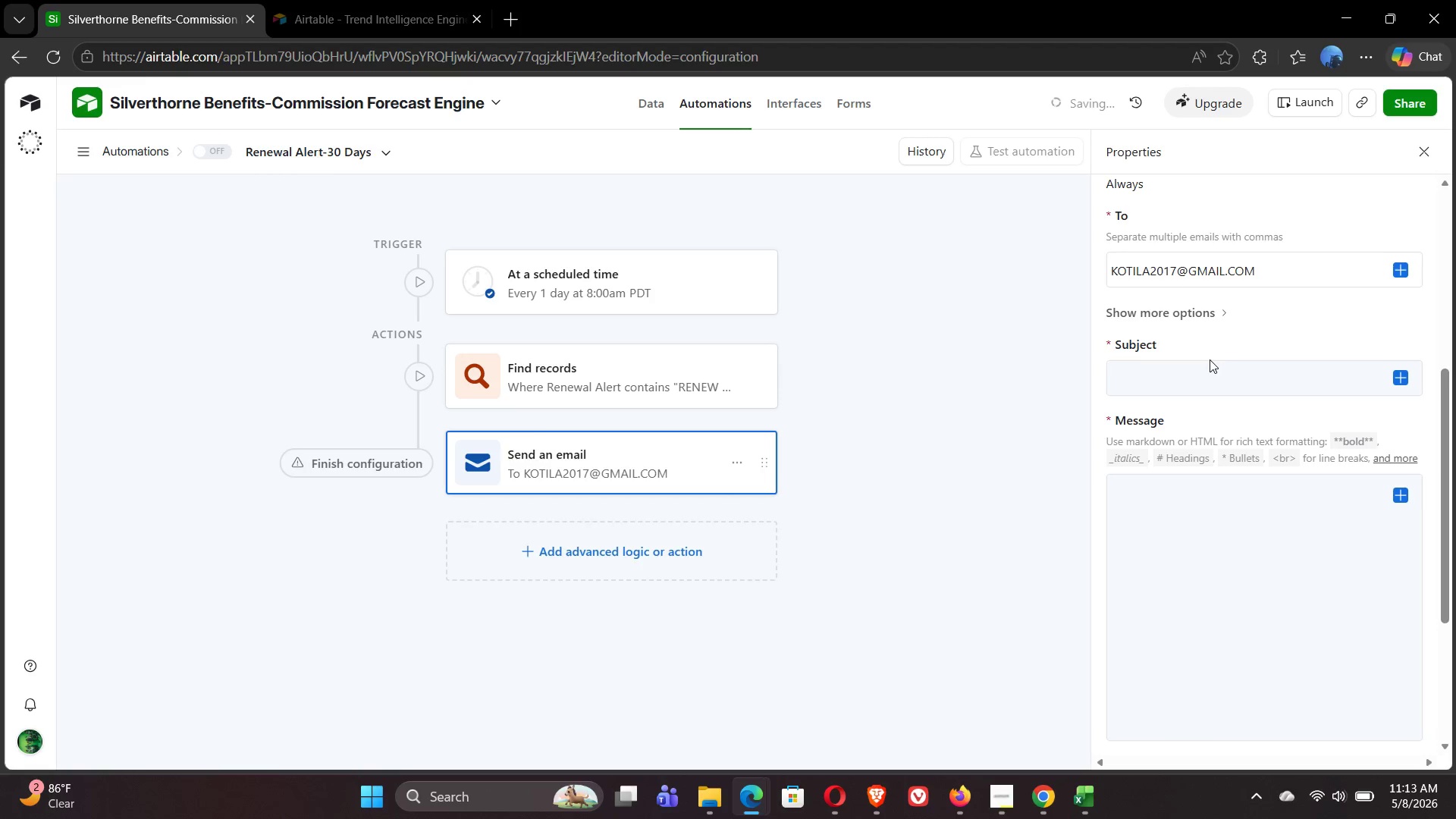 
type(thorne)
 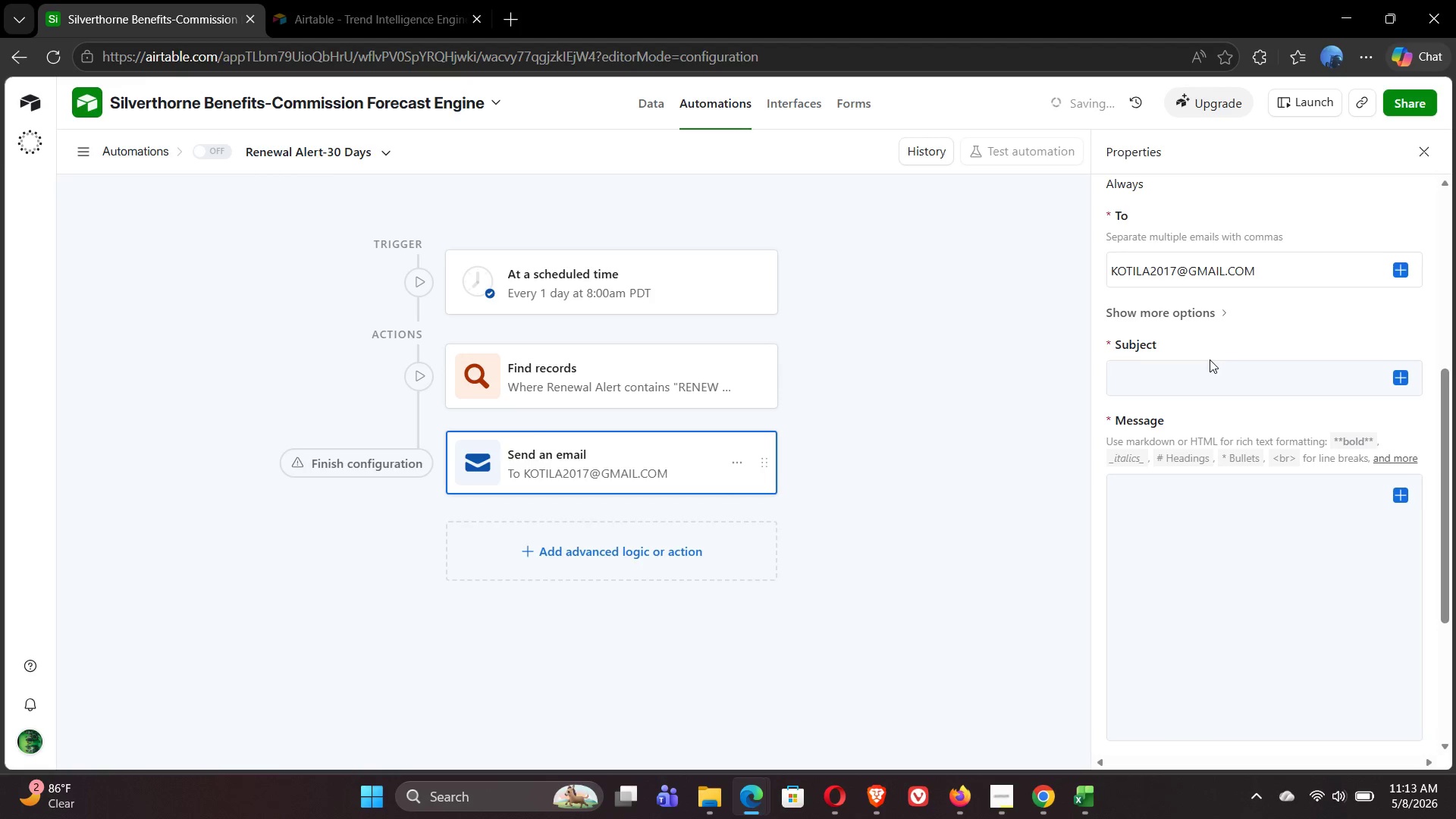 
key(Shift+Semicolon)
 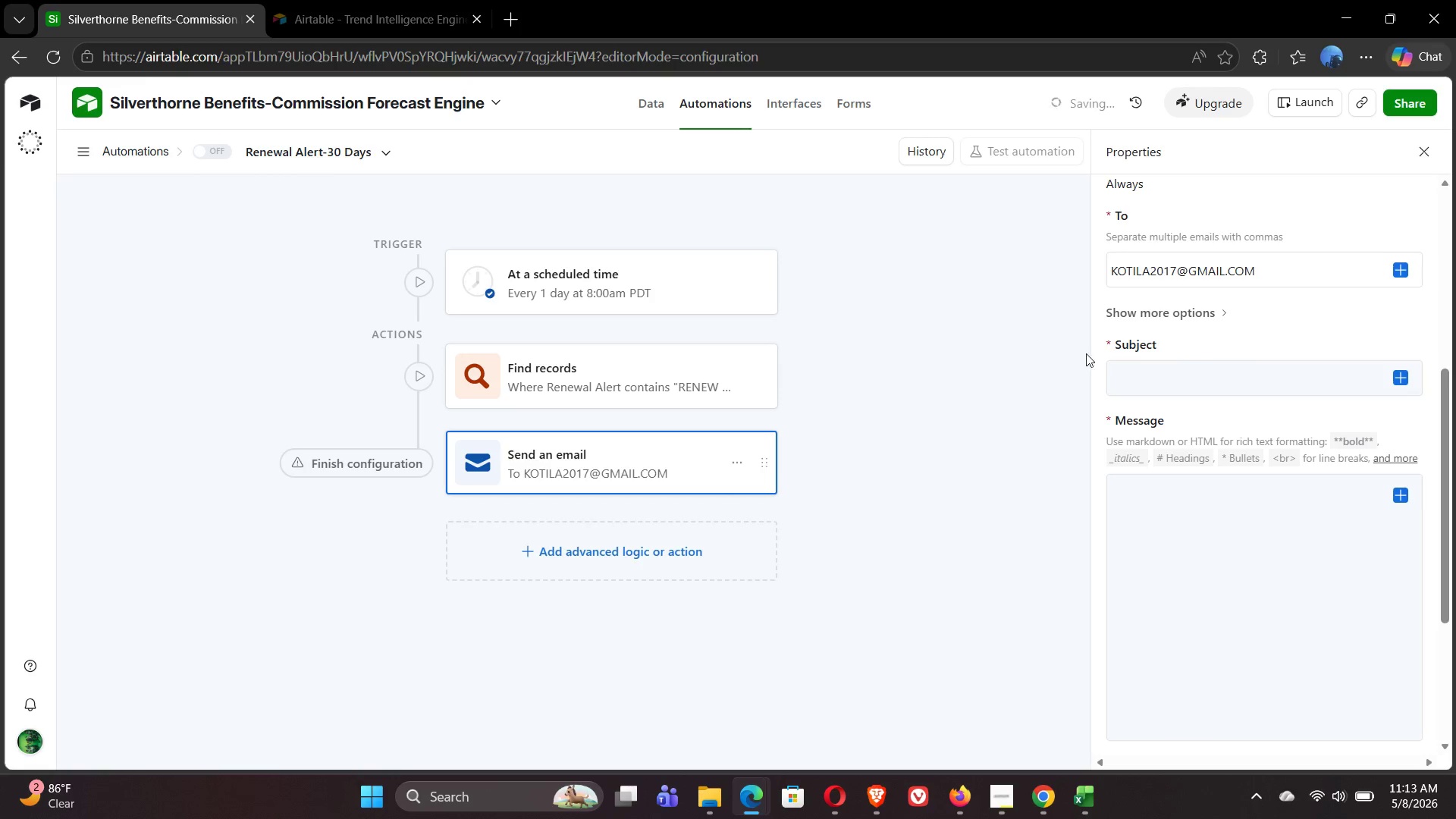 
wait(5.62)
 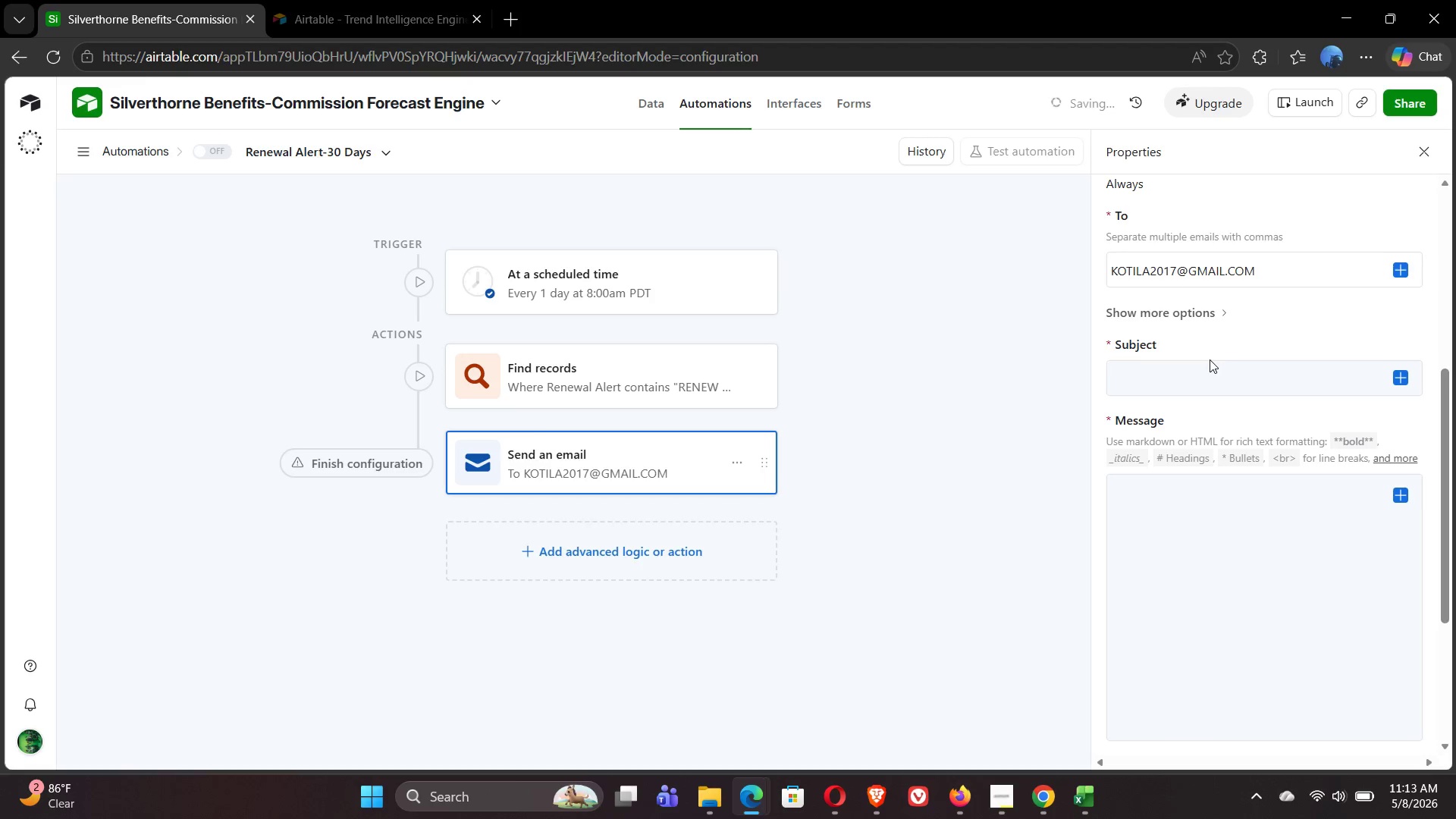 
left_click([1180, 377])
 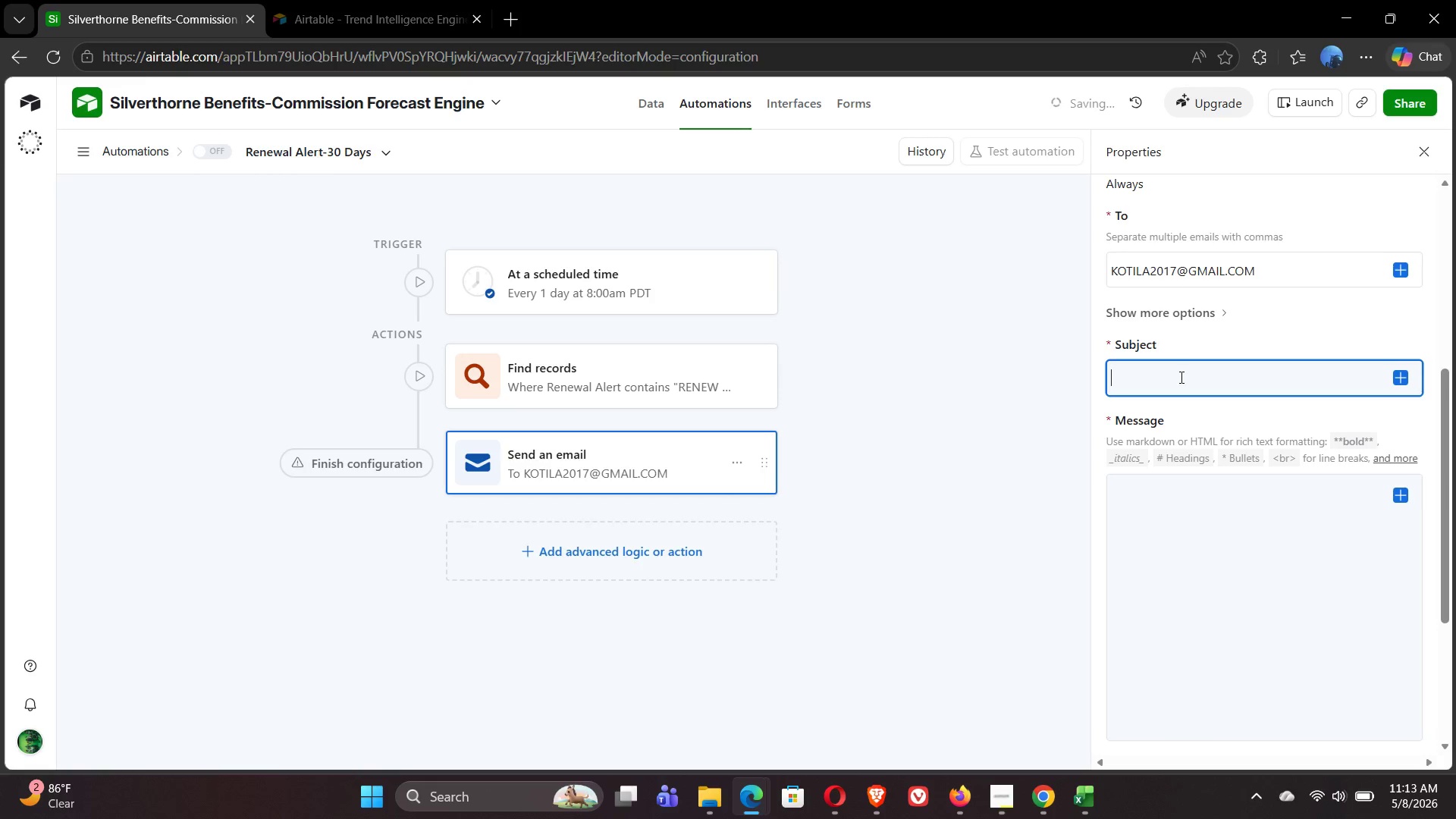 
type(Silverthorne)
 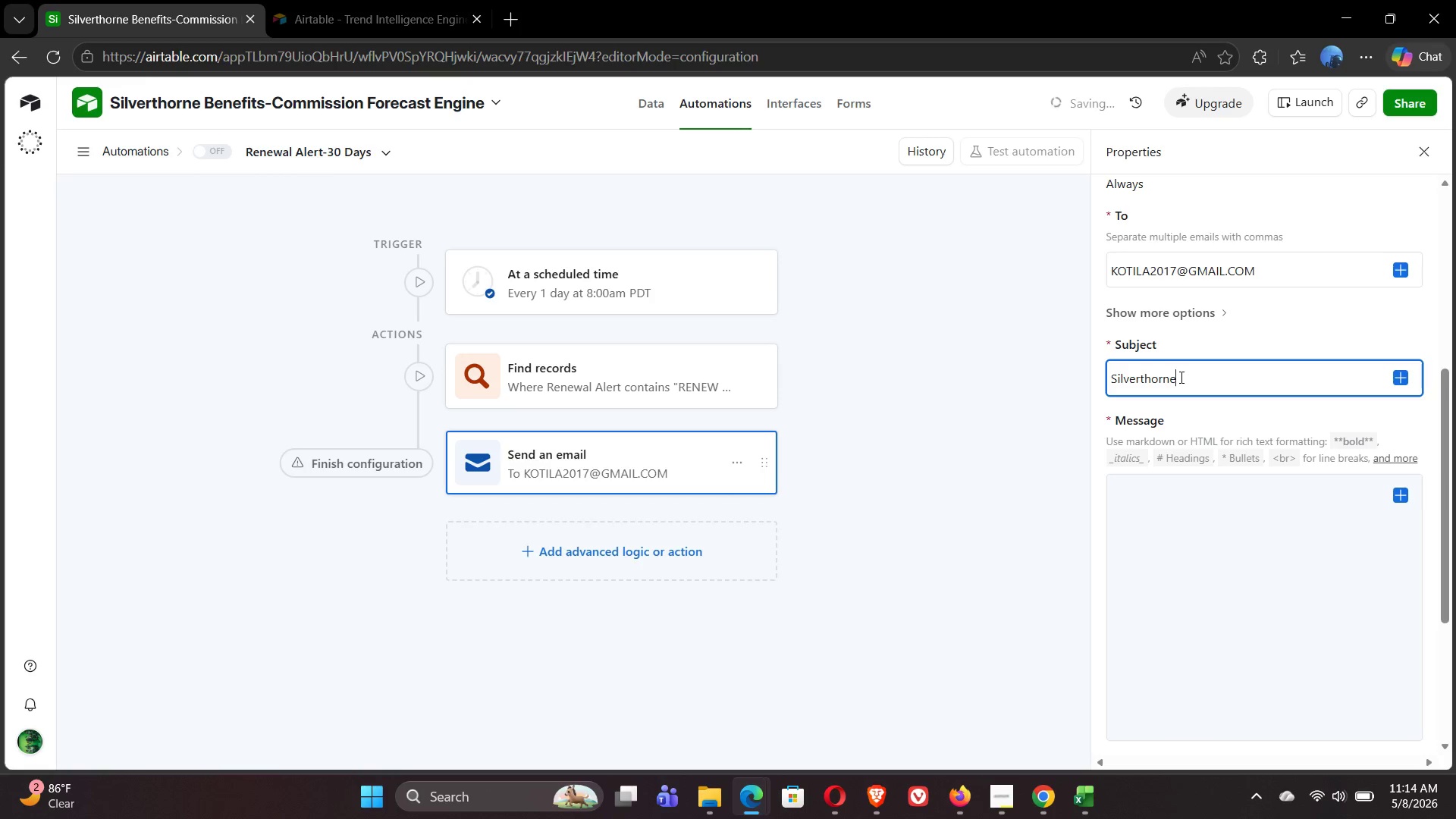 
key(Shift+Semicolon)
 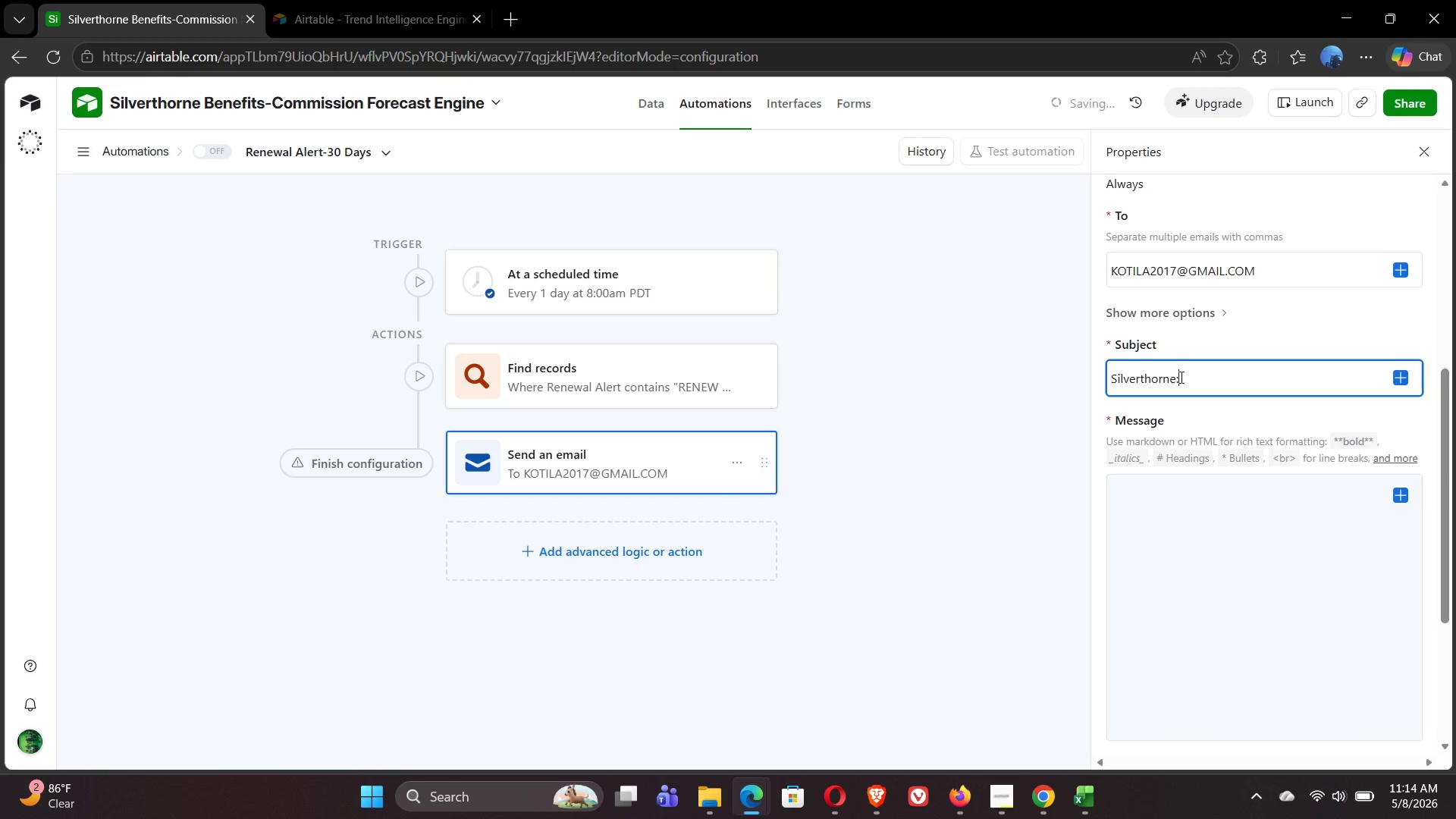 
wait(33.8)
 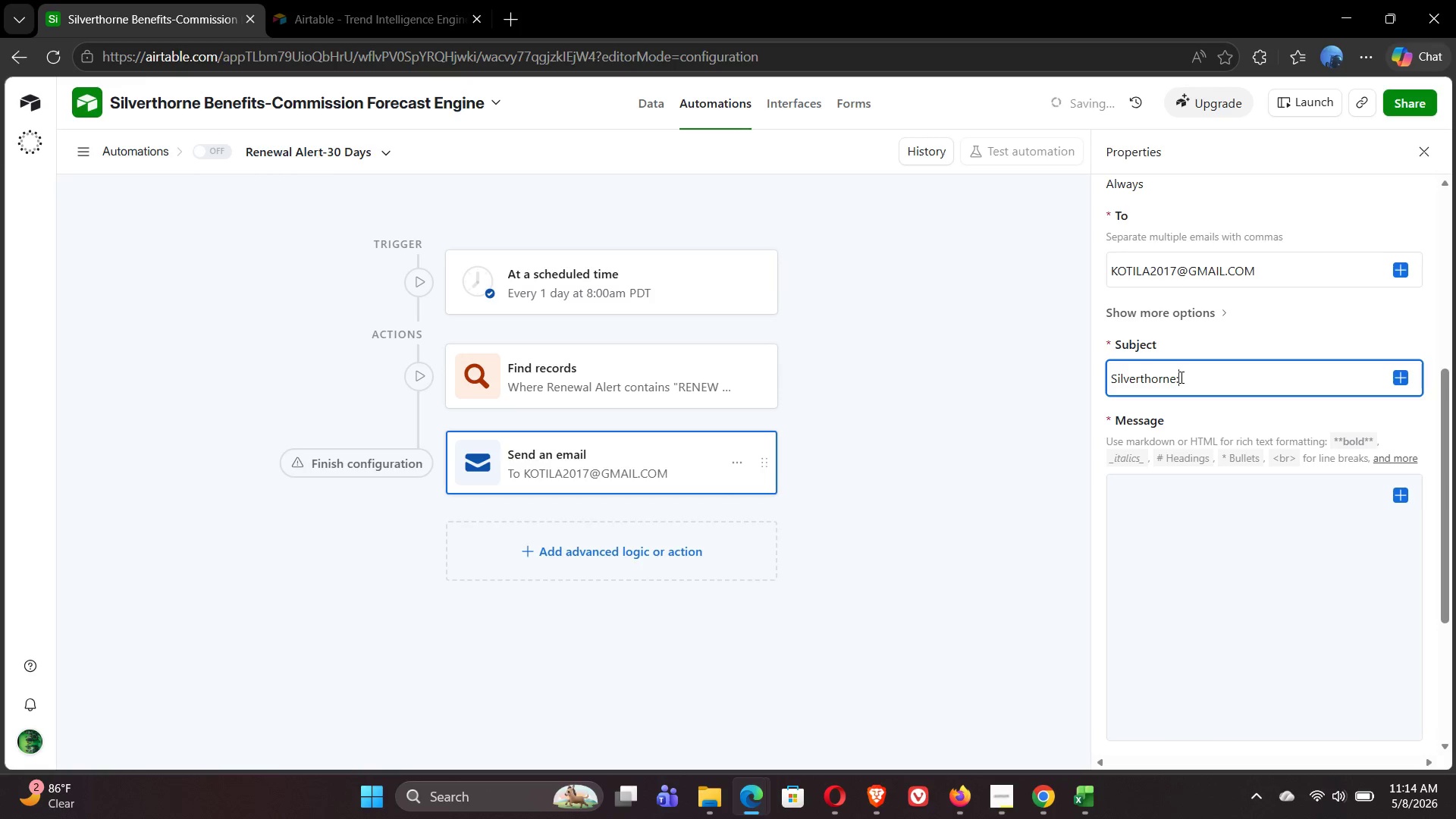 
type( Policies Expiring Within )
 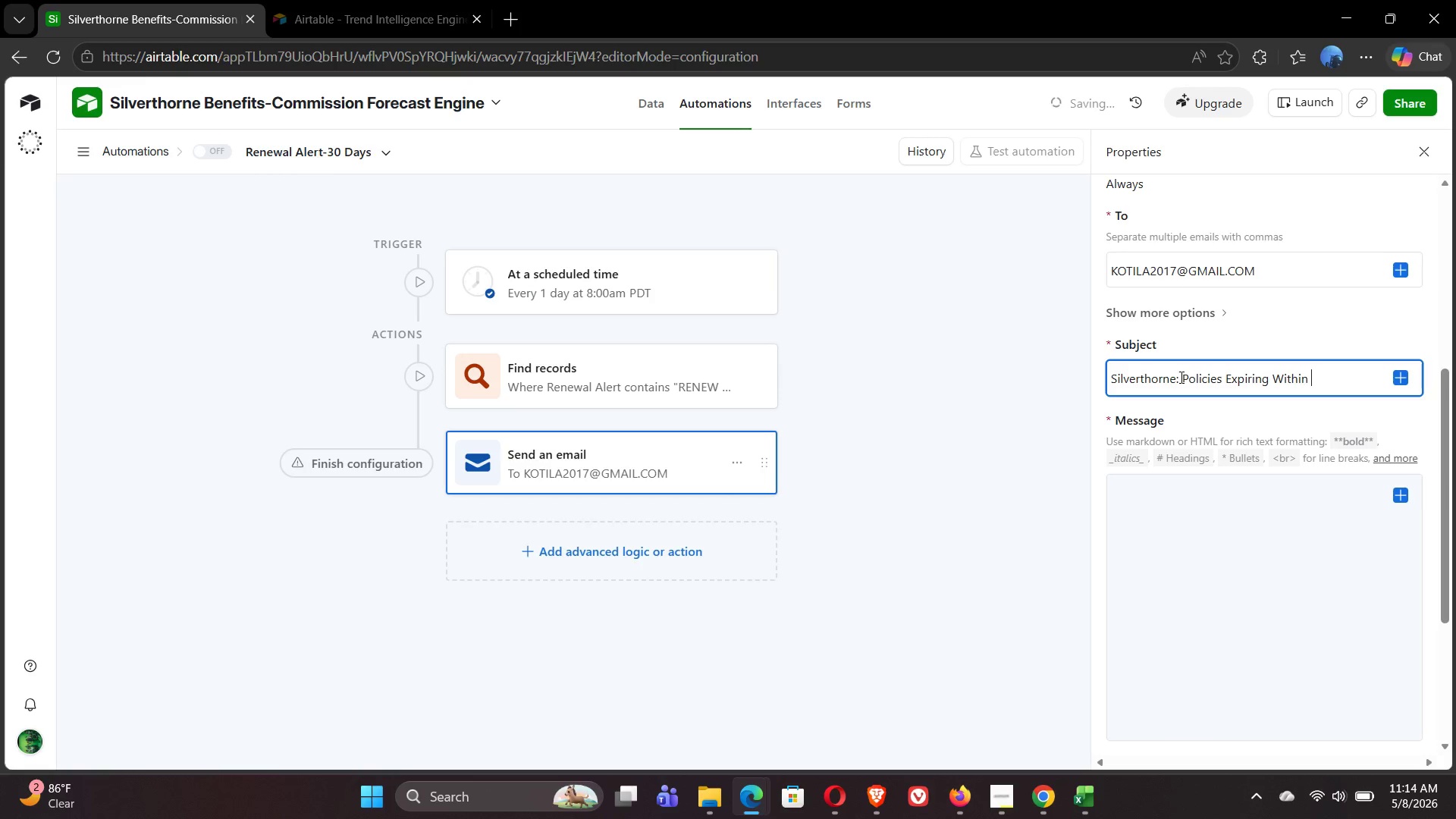 
type(30)
 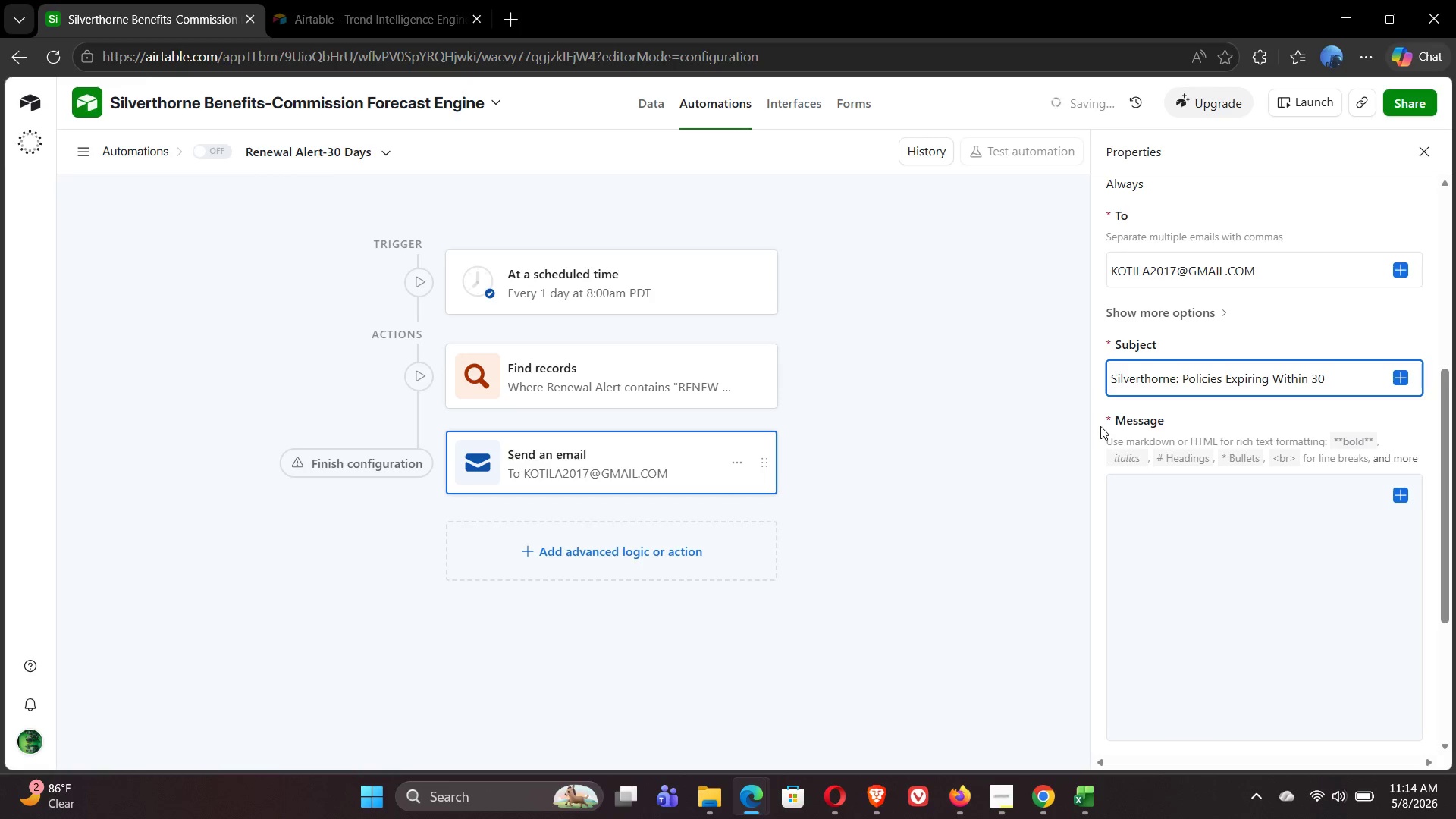 
type( Days)
 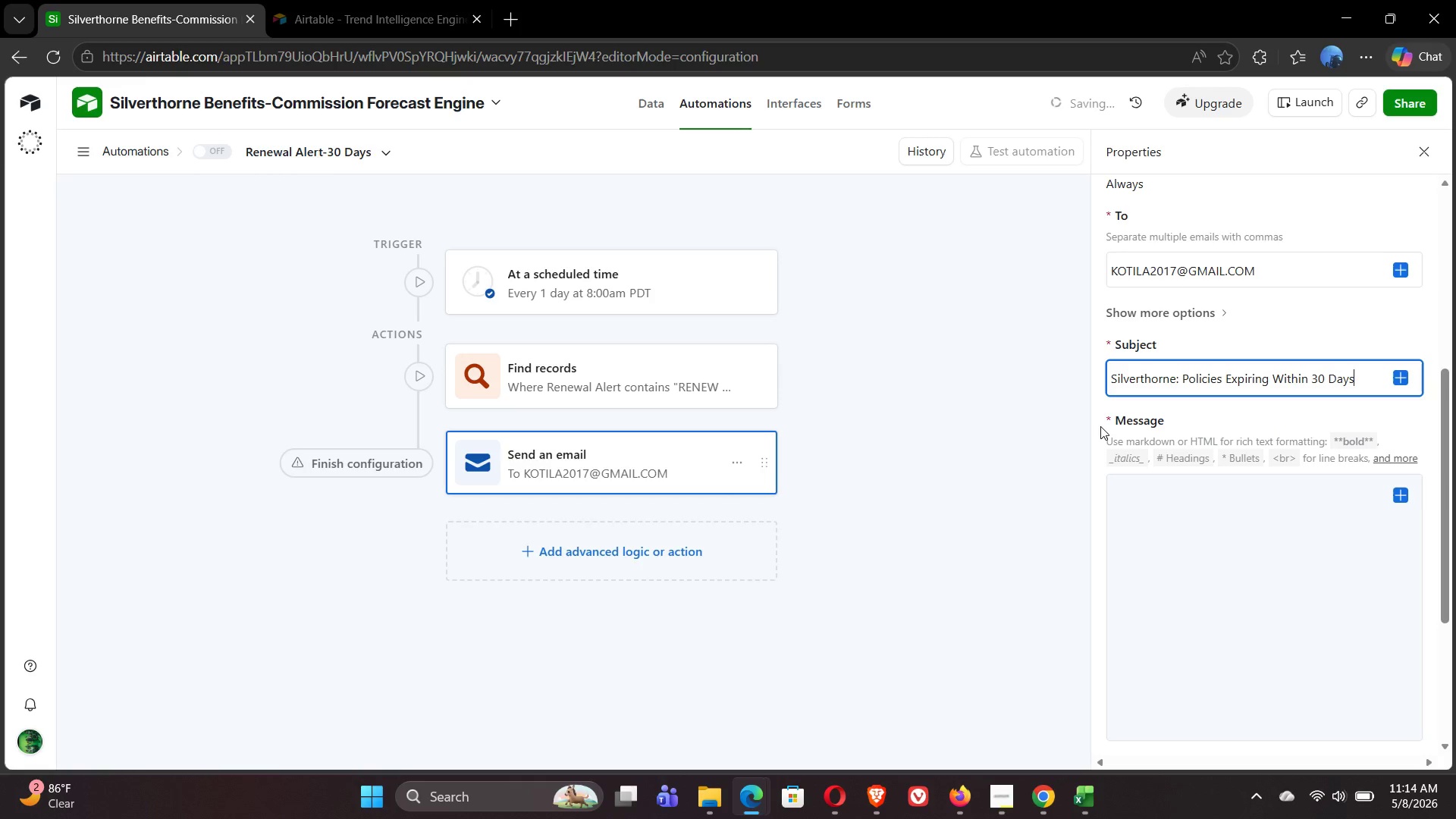 
type(- Action)
 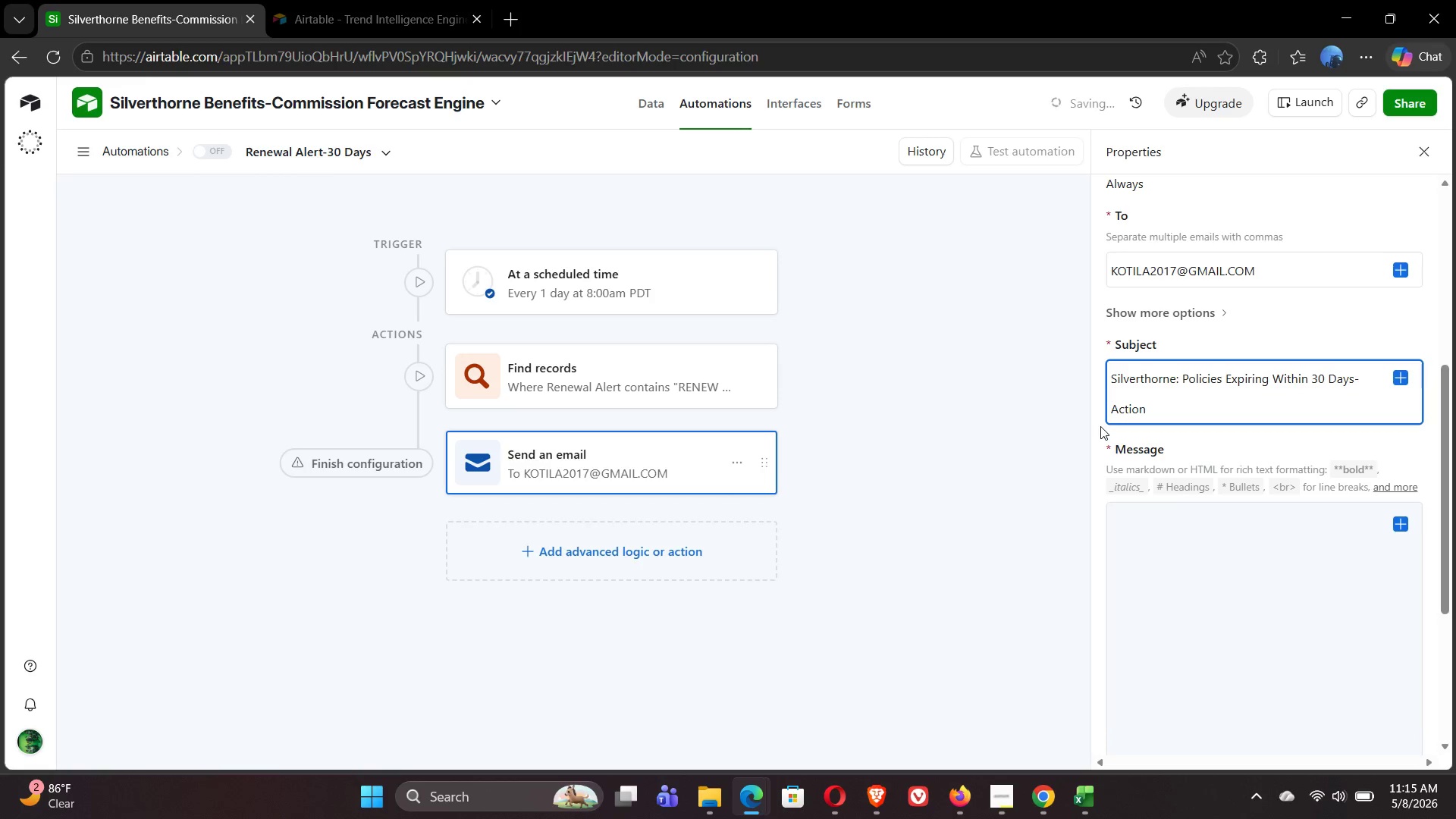 
type([F2] Required)
 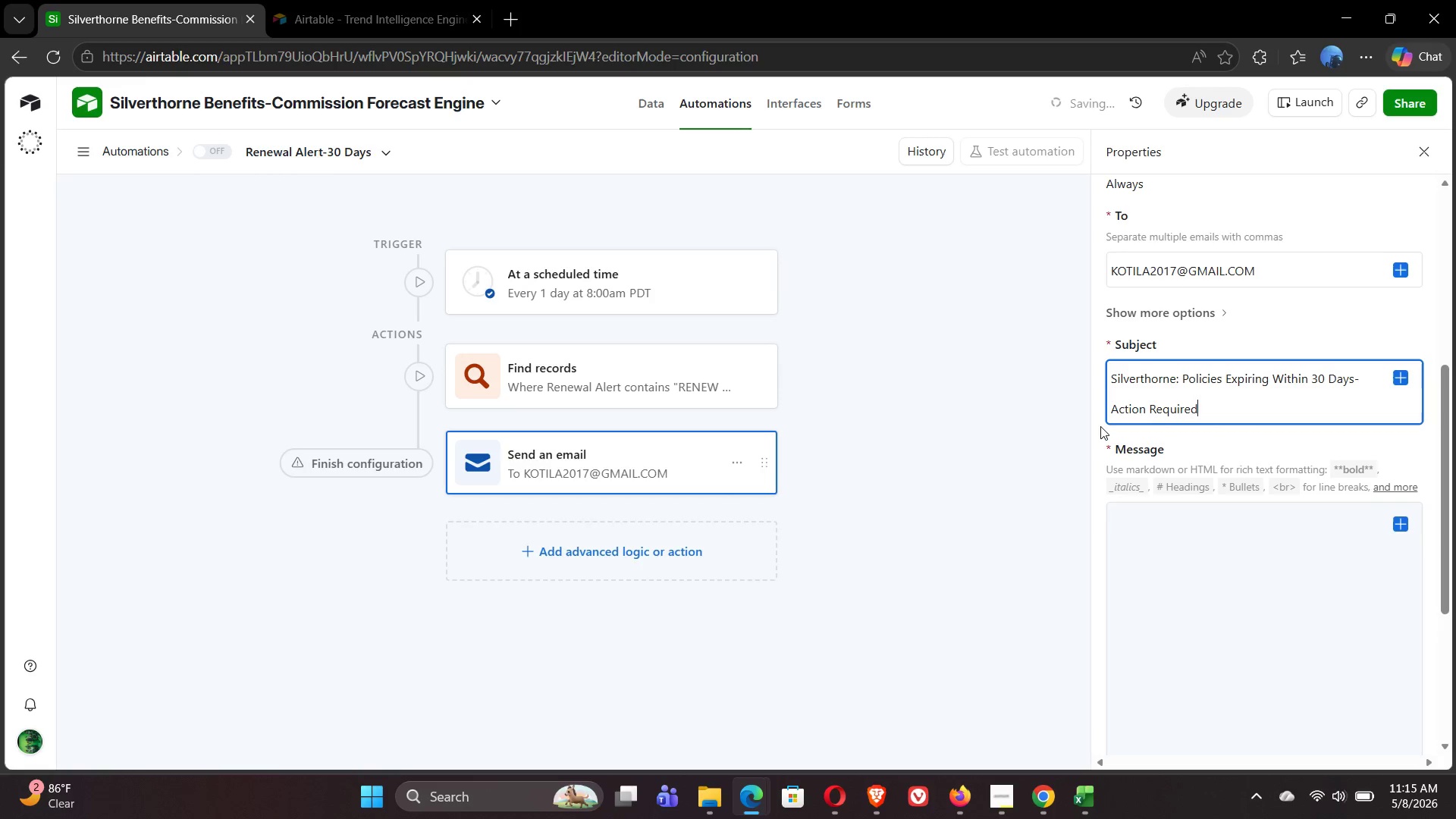 
wait(32.73)
 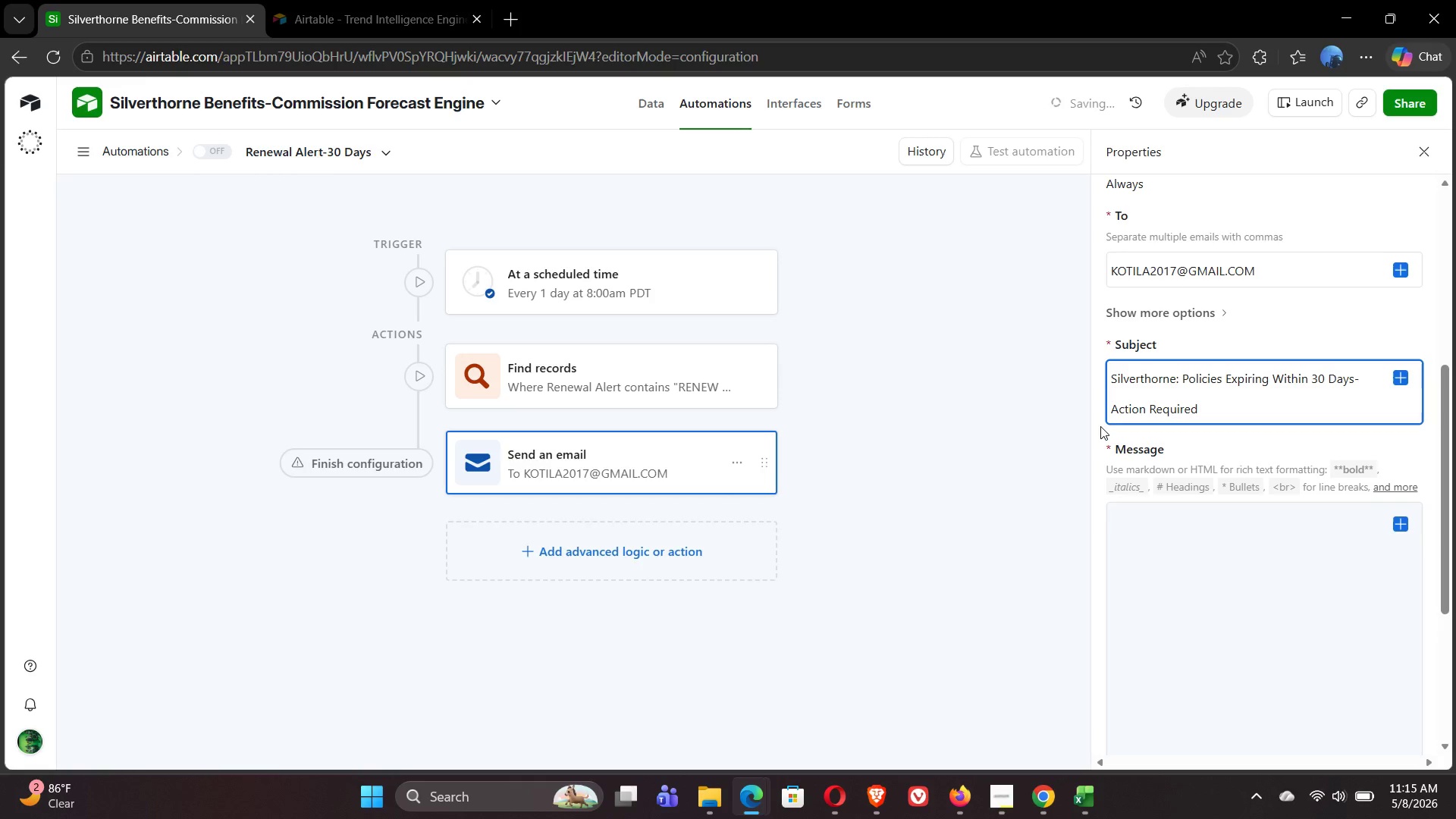 
left_click([1144, 535])
 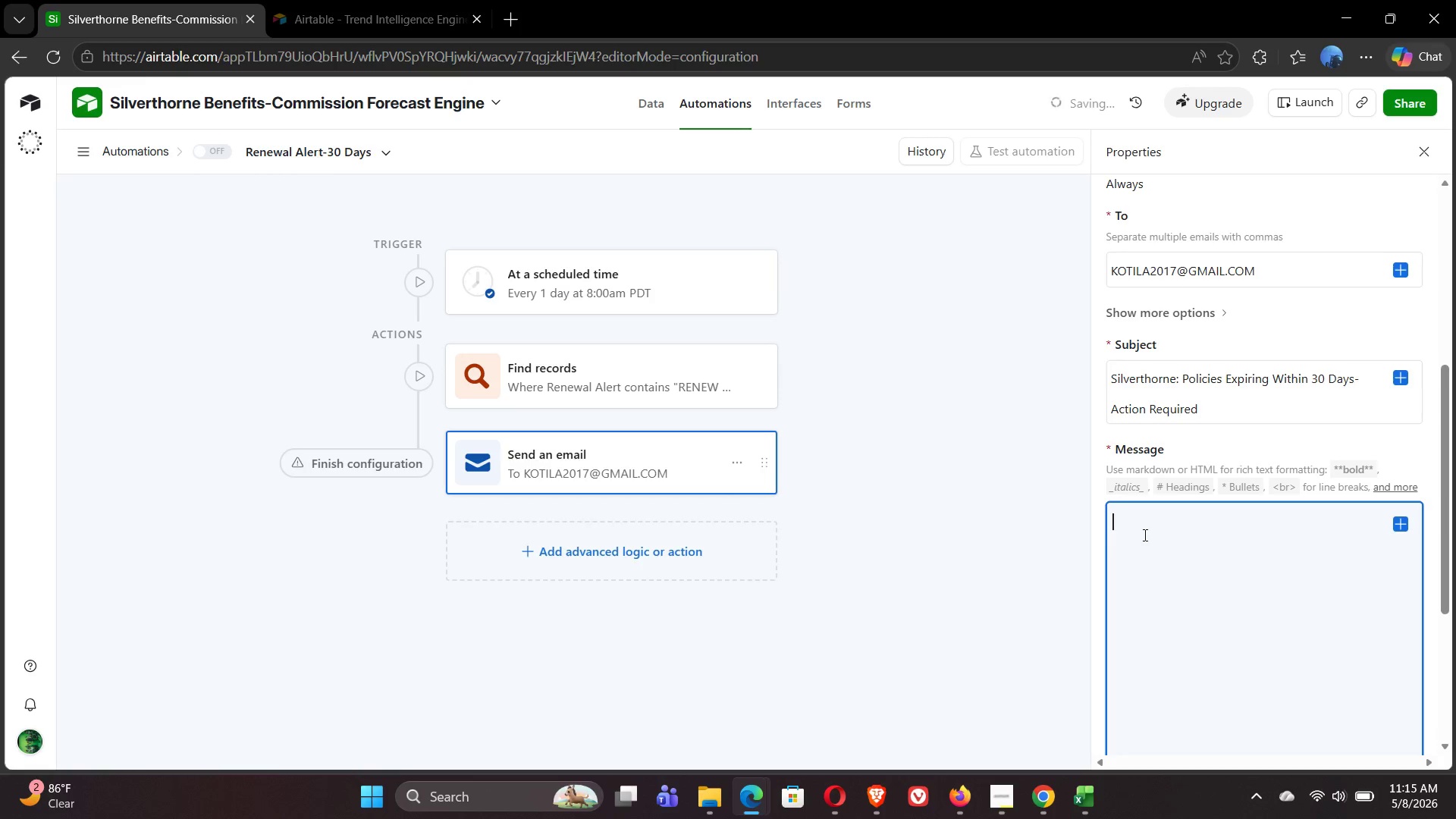 
type(Please review the Renewal Queue in )
 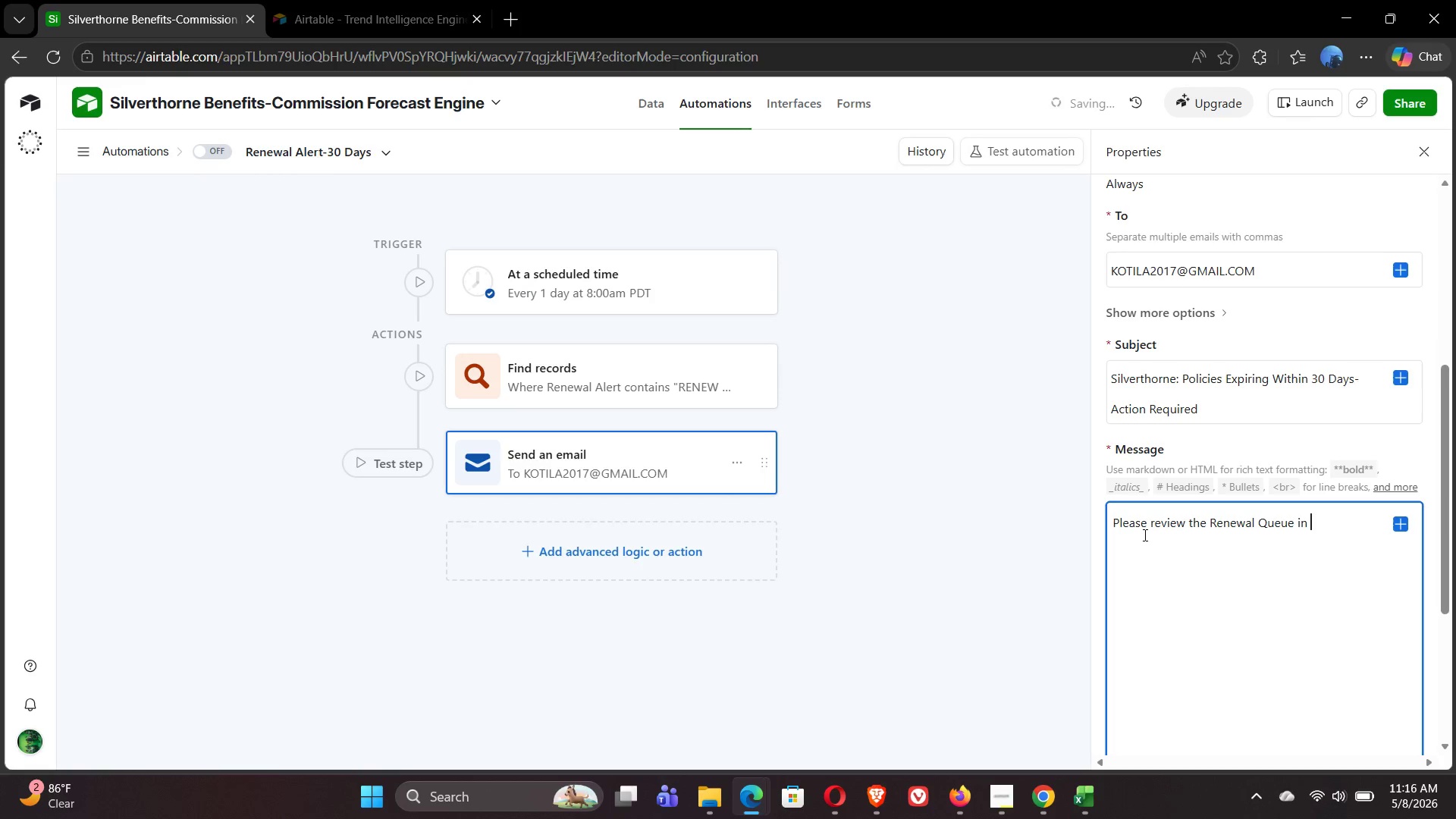 
wait(9.55)
 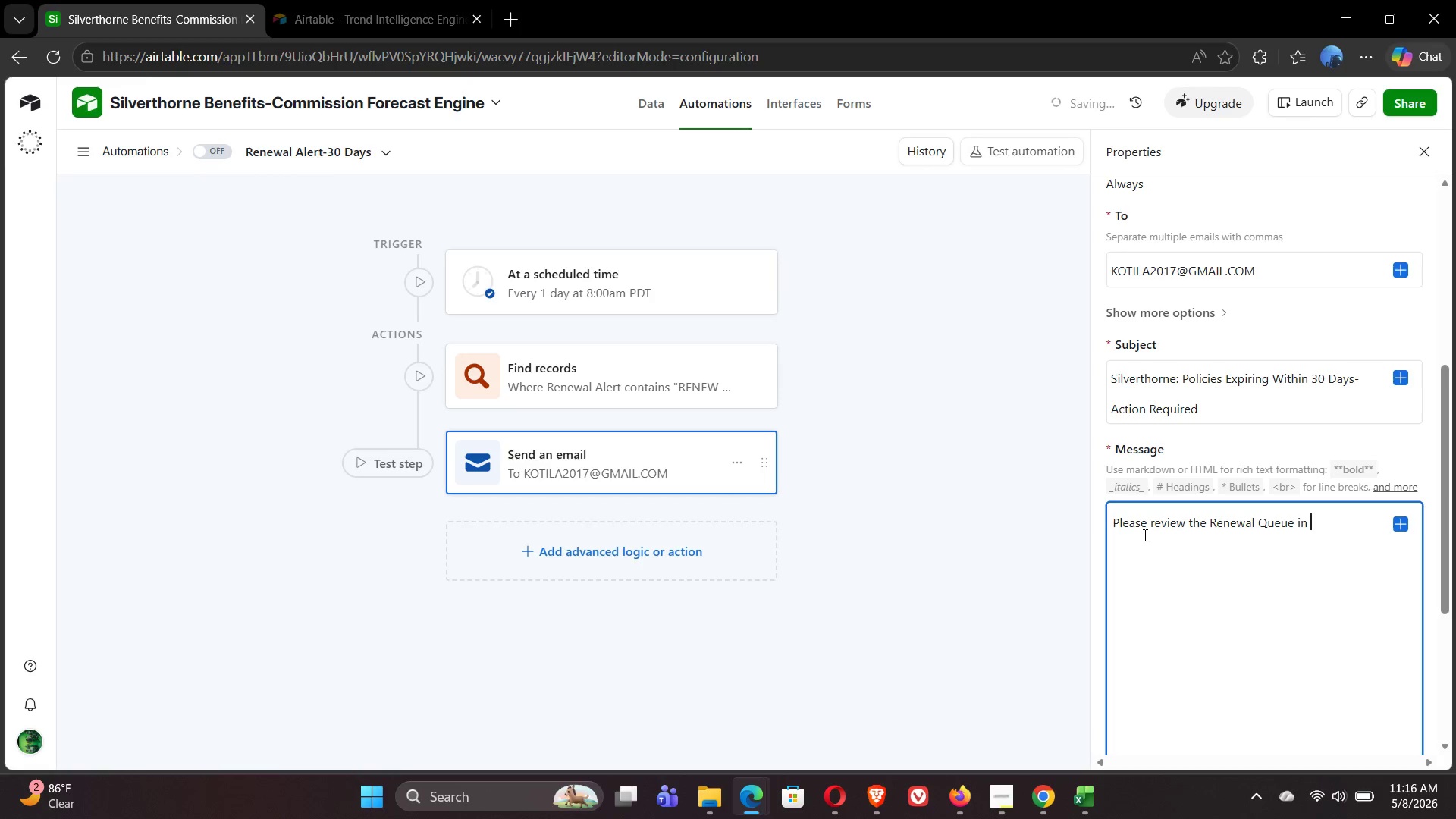 
type(Airtable)
 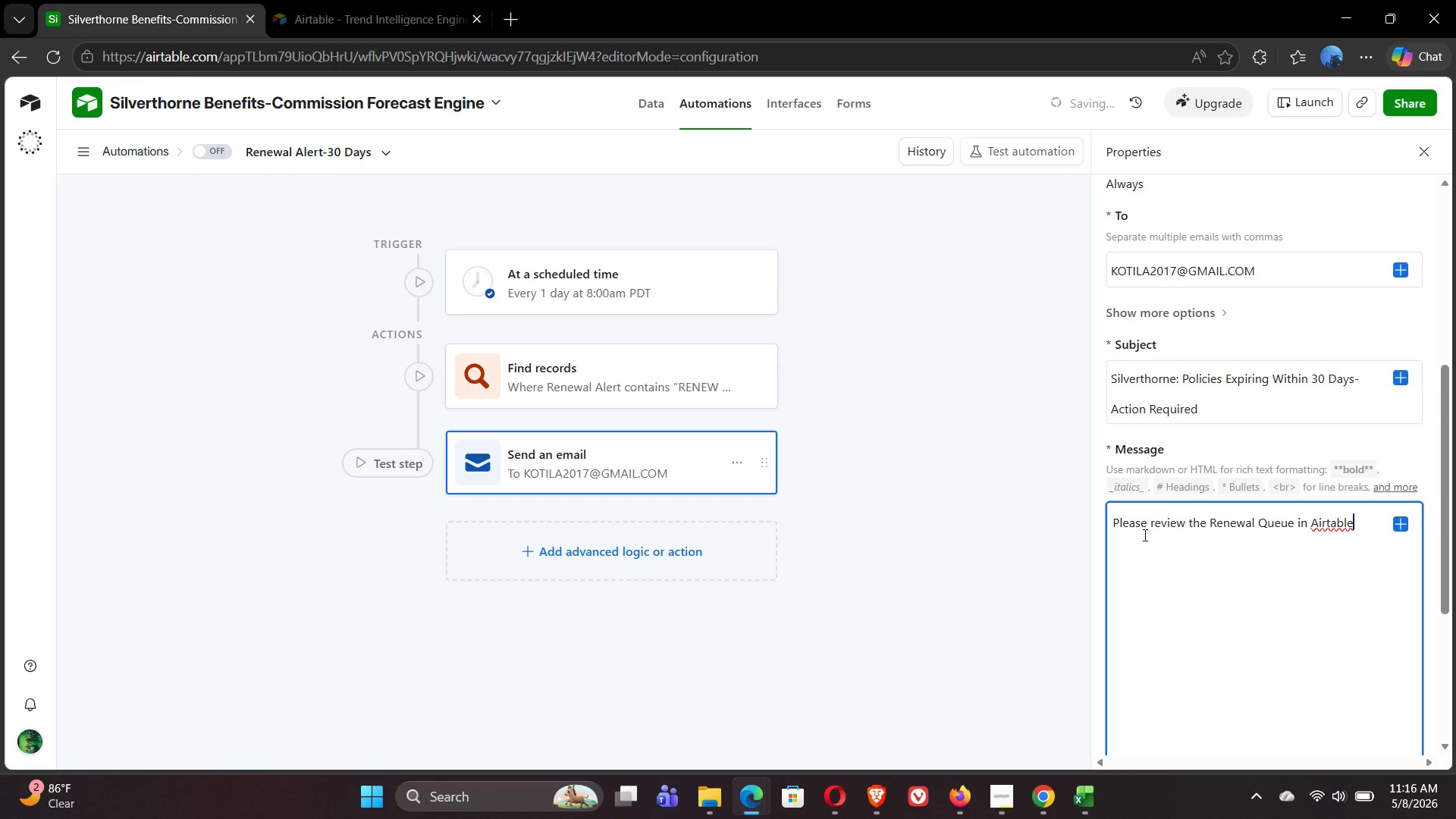 
wait(28.73)
 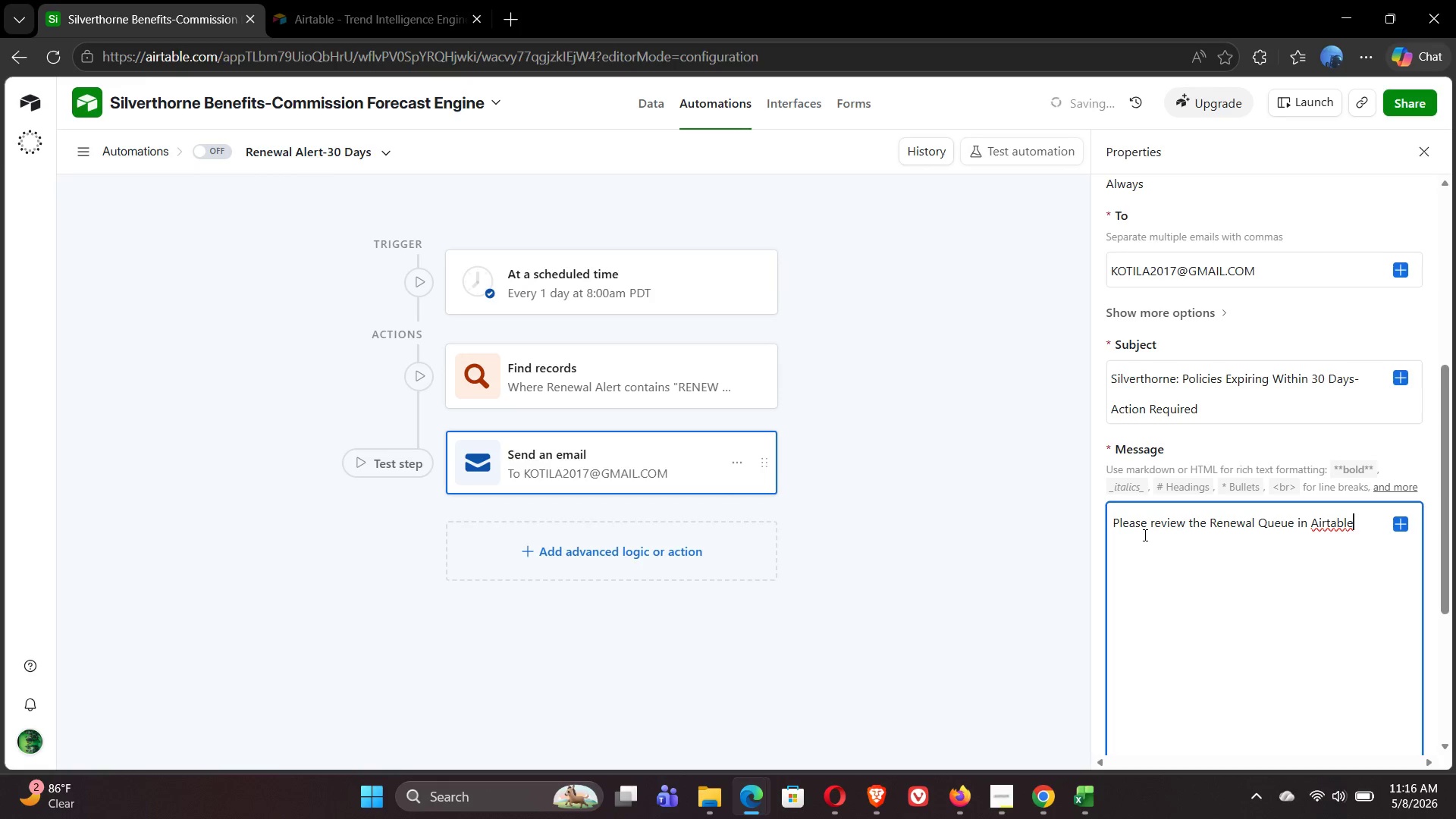 
type( immedia)
key(Tab)
 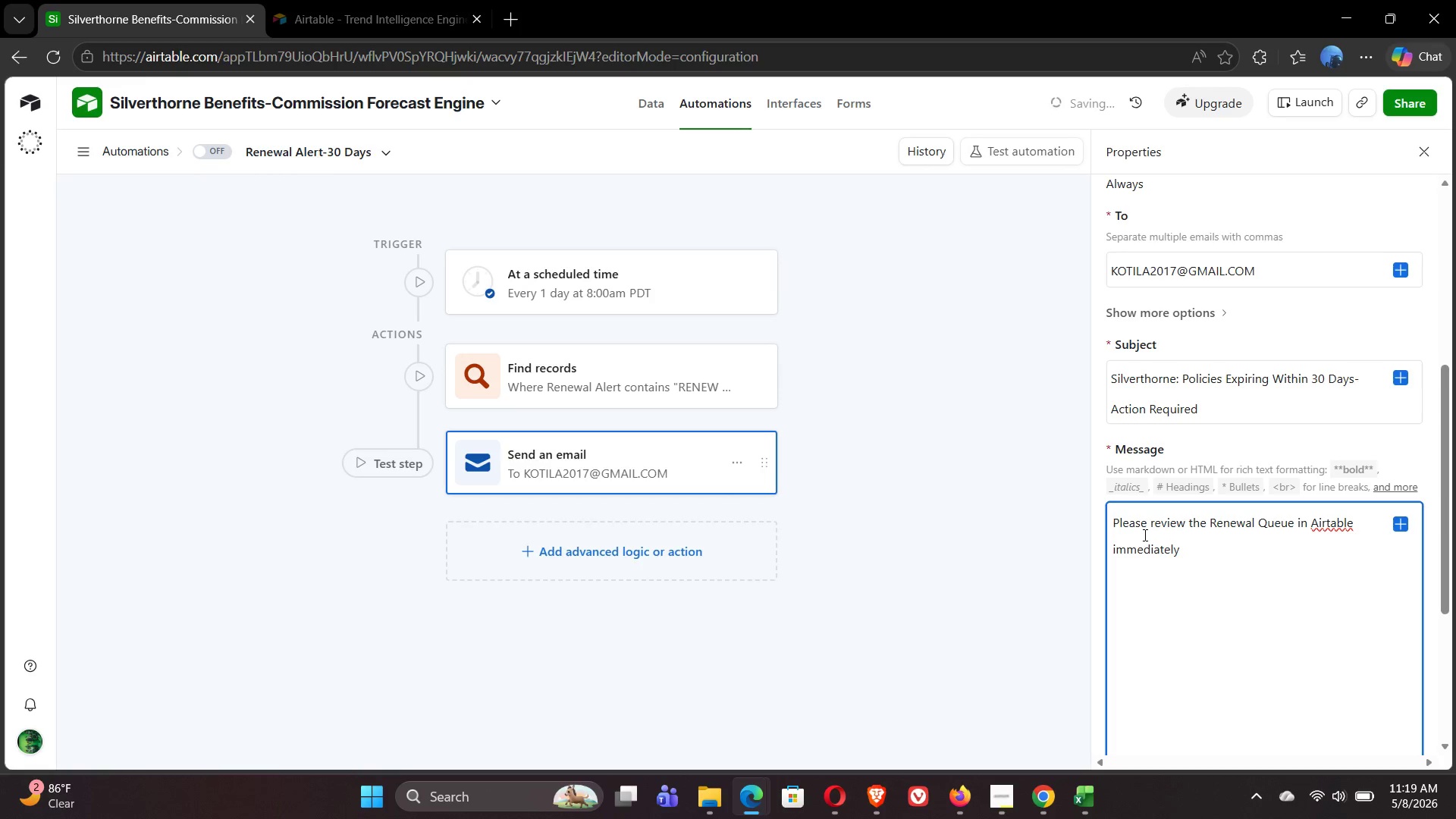 
wait(133.33)
 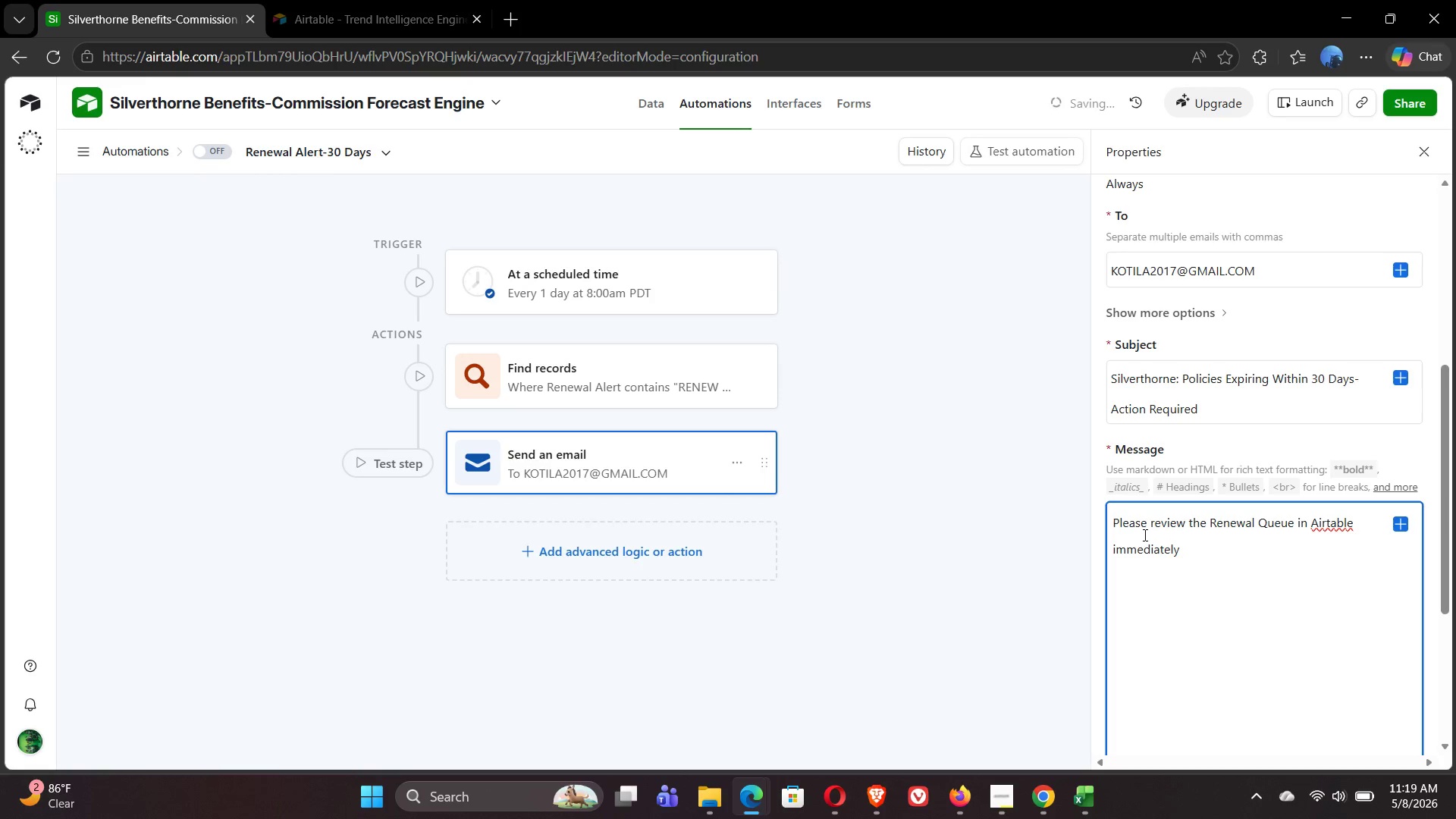 
key(Space)
 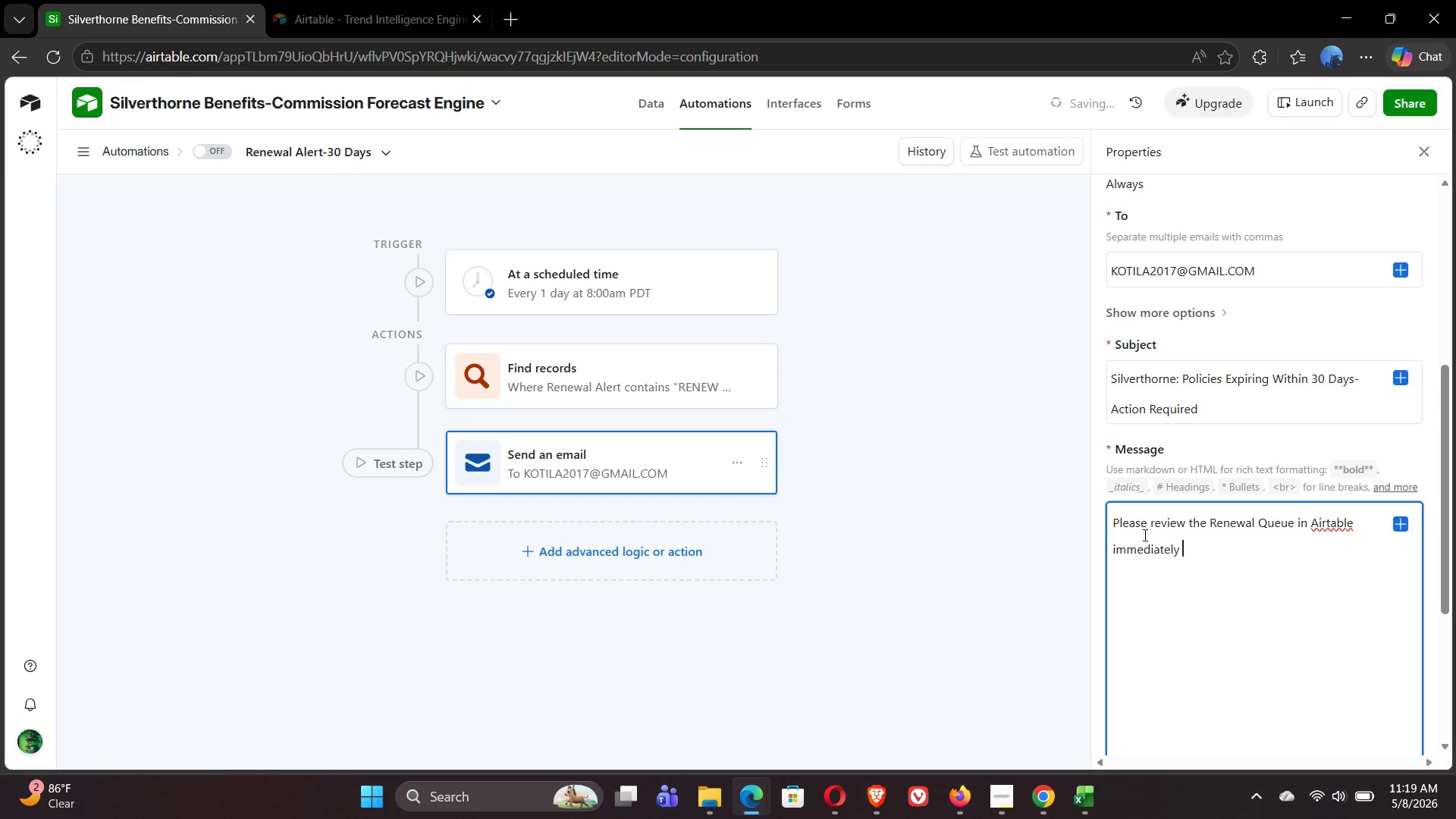 
key(Backspace)
type(. The following active policies expire within 30 days and required )
key(Backspace)
key(Backspace)
type( retention outreach.)
 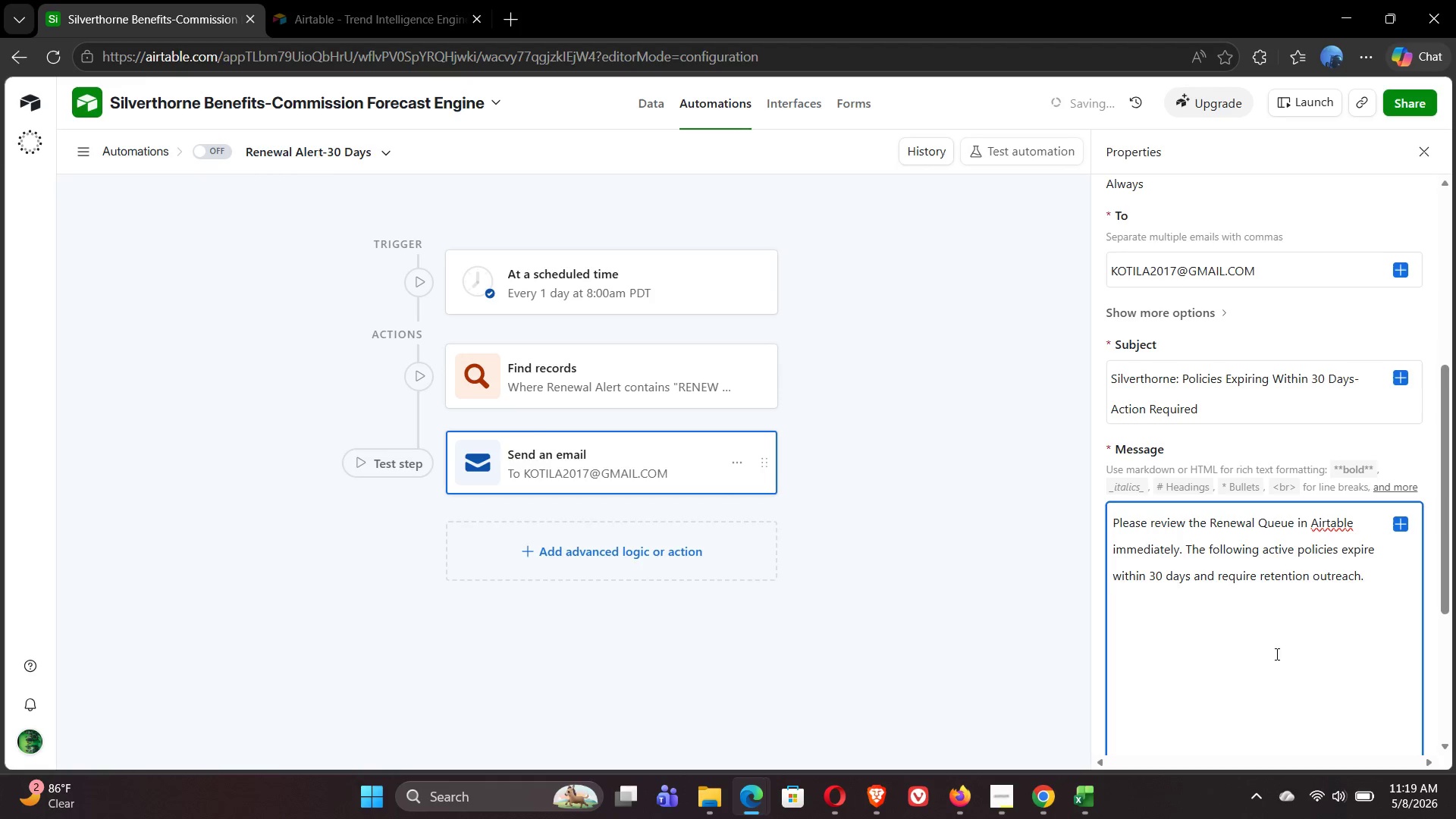 
mouse_move([1254, 639])
 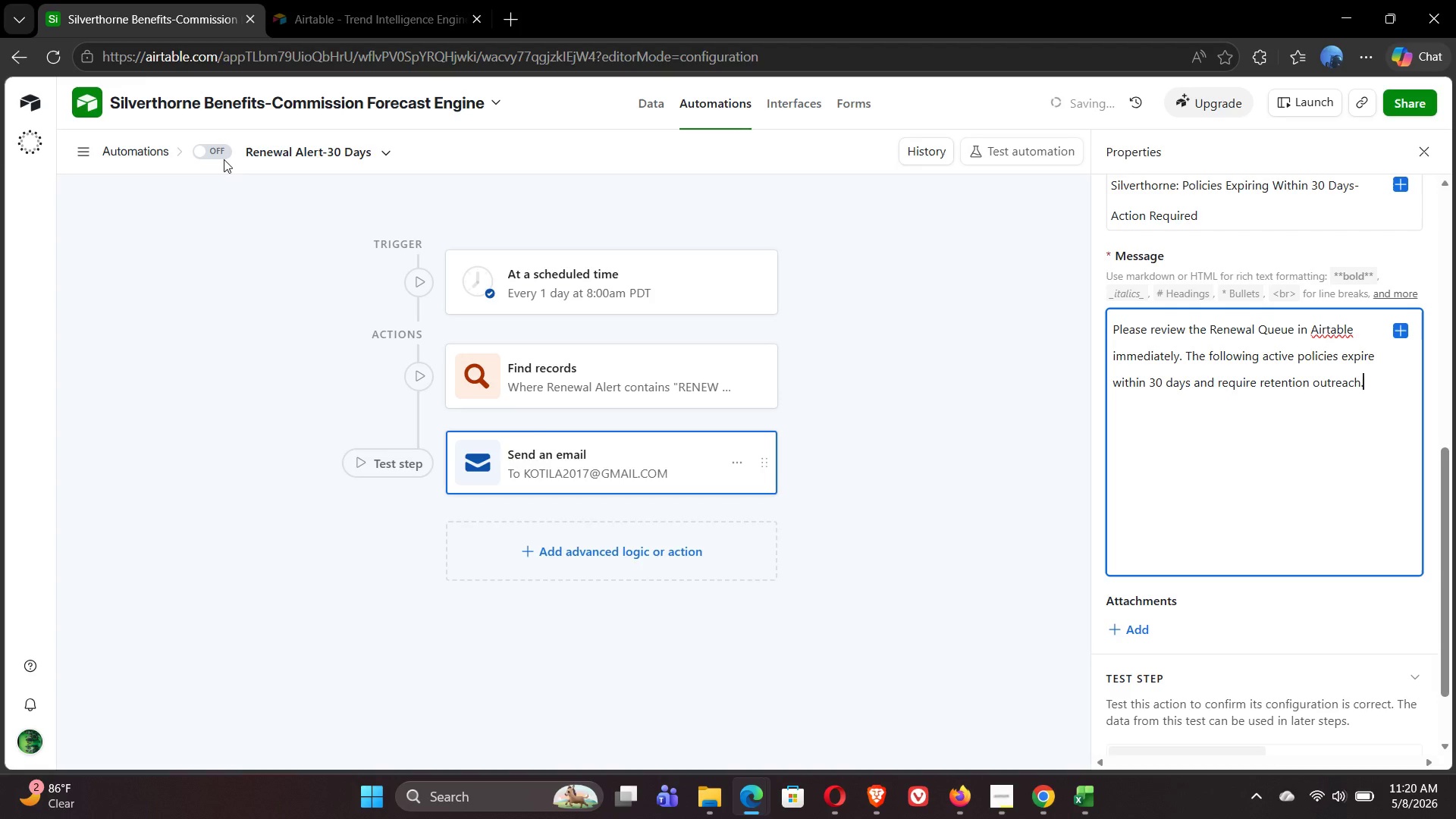 
left_click([221, 154])
 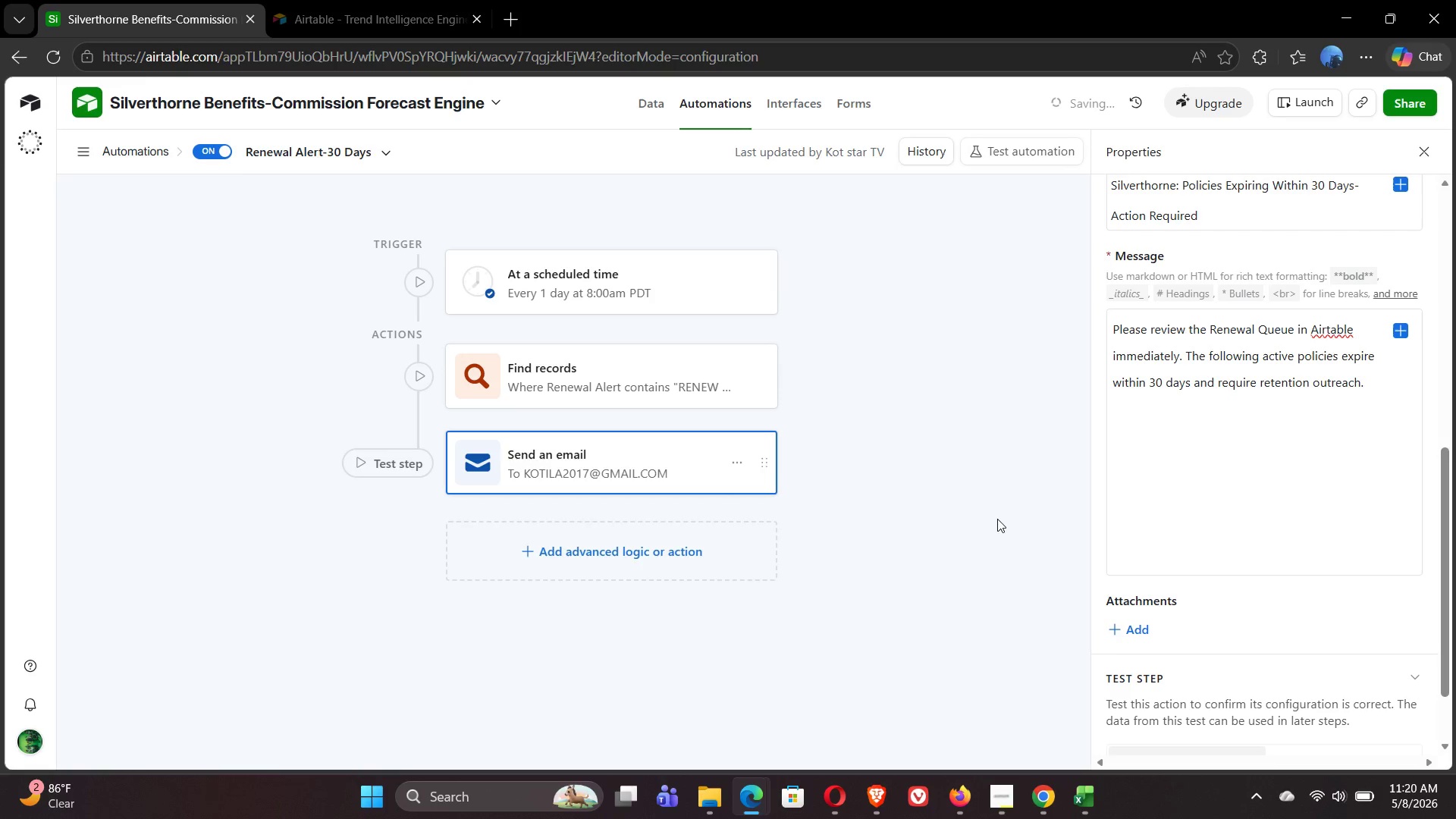 
wait(21.95)
 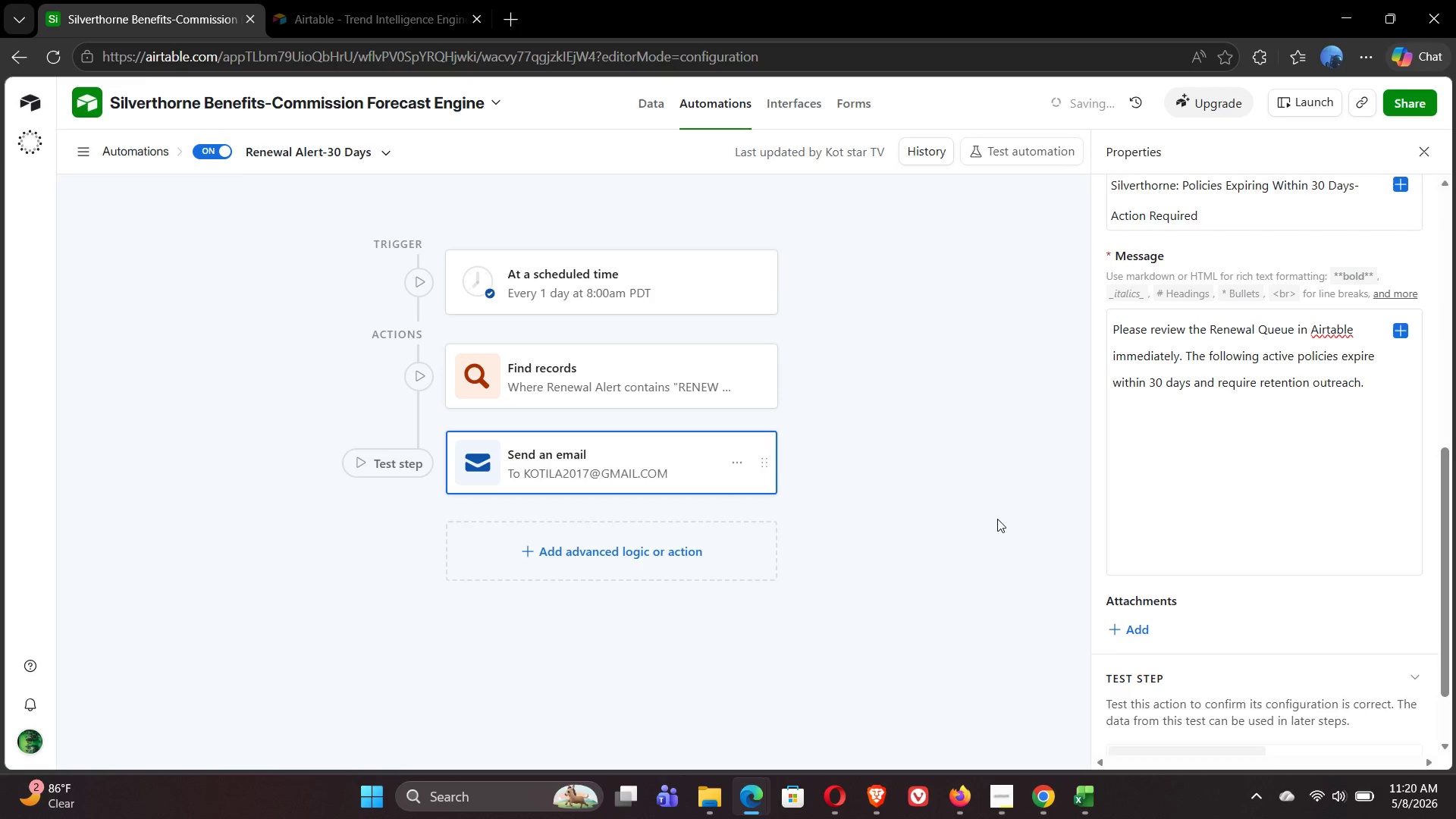 
left_click([786, 115])
 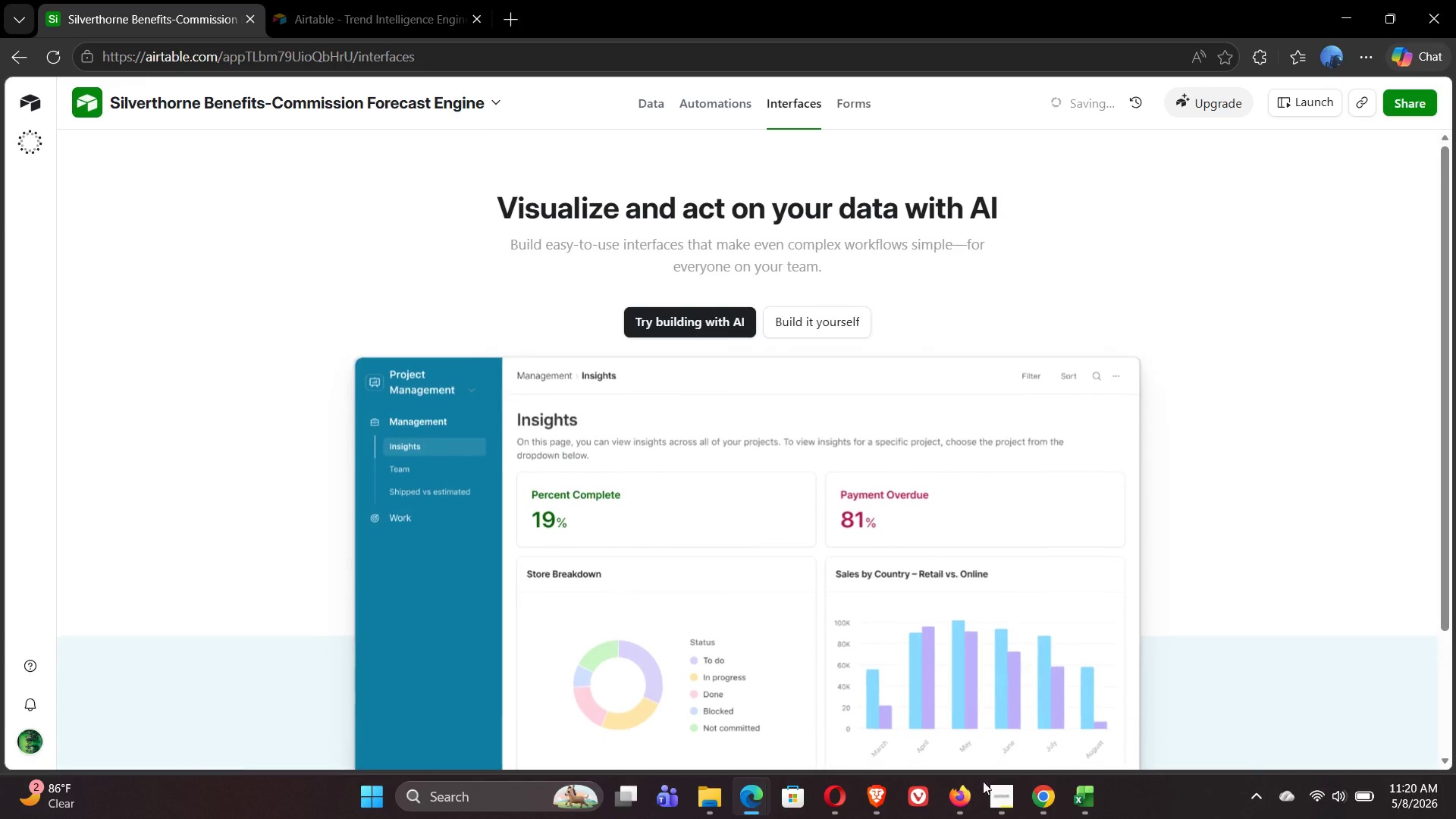 
left_click([1009, 803])